 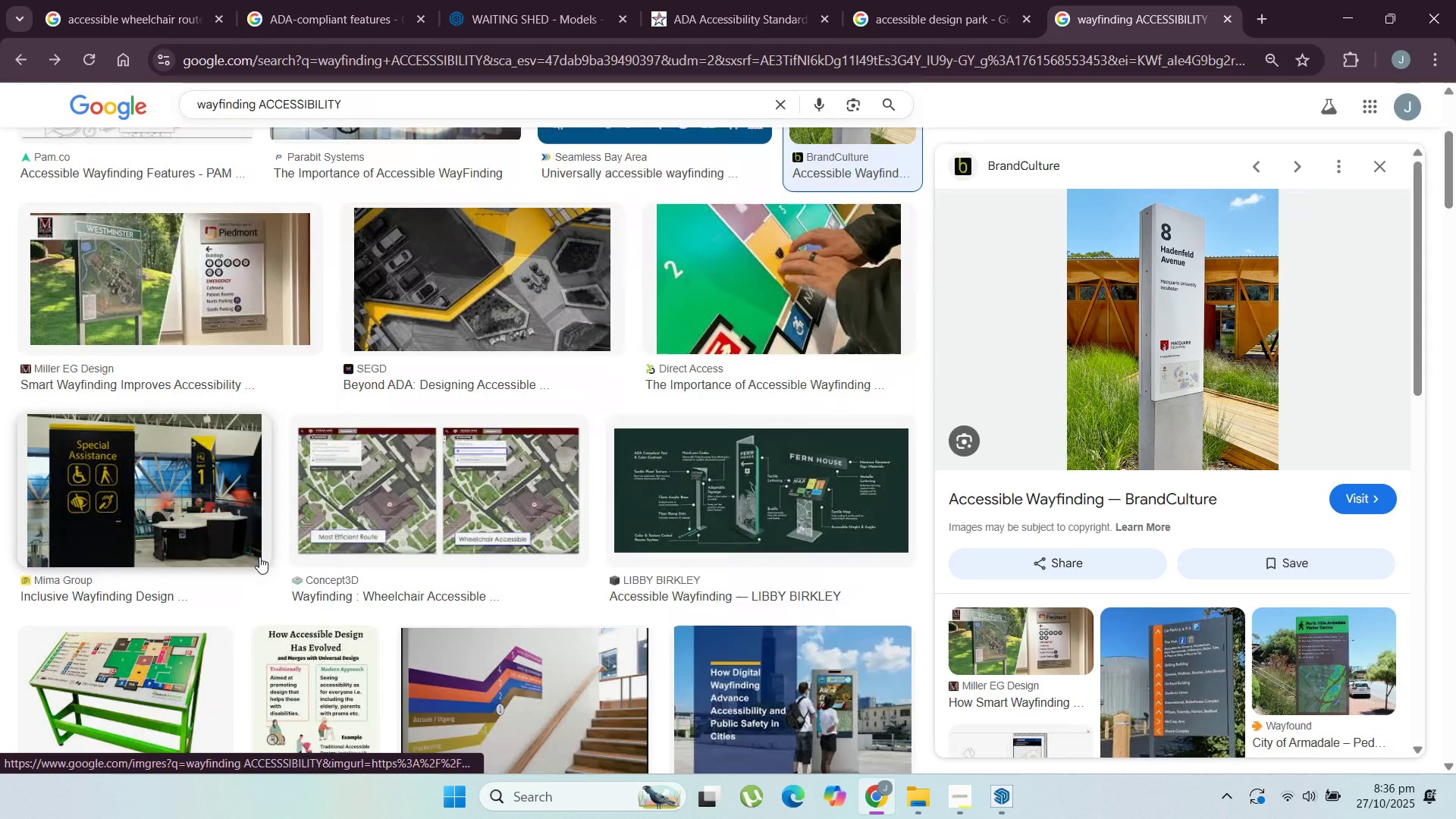 
scroll: coordinate [306, 551], scroll_direction: up, amount: 4.0
 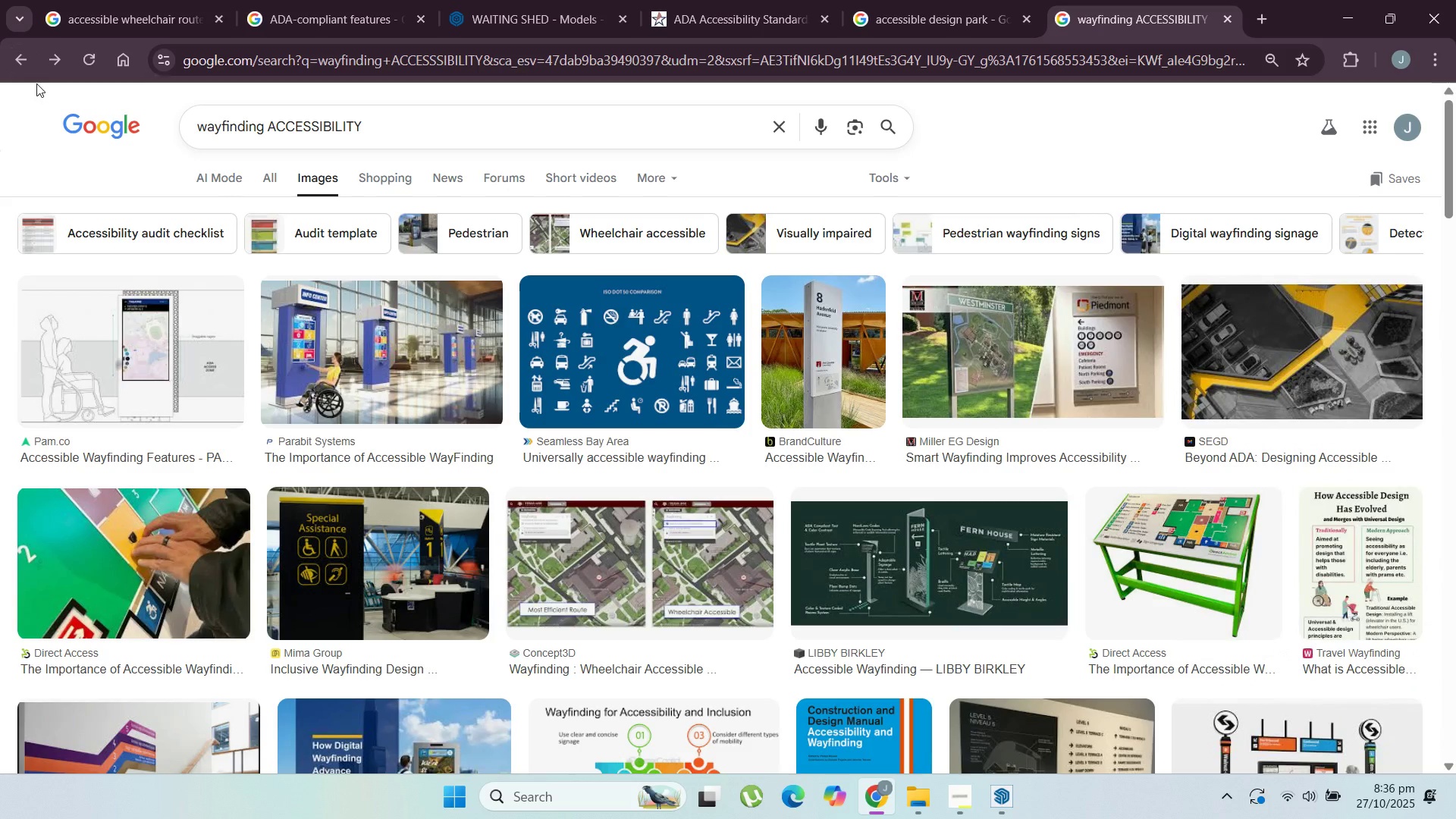 
left_click([21, 64])
 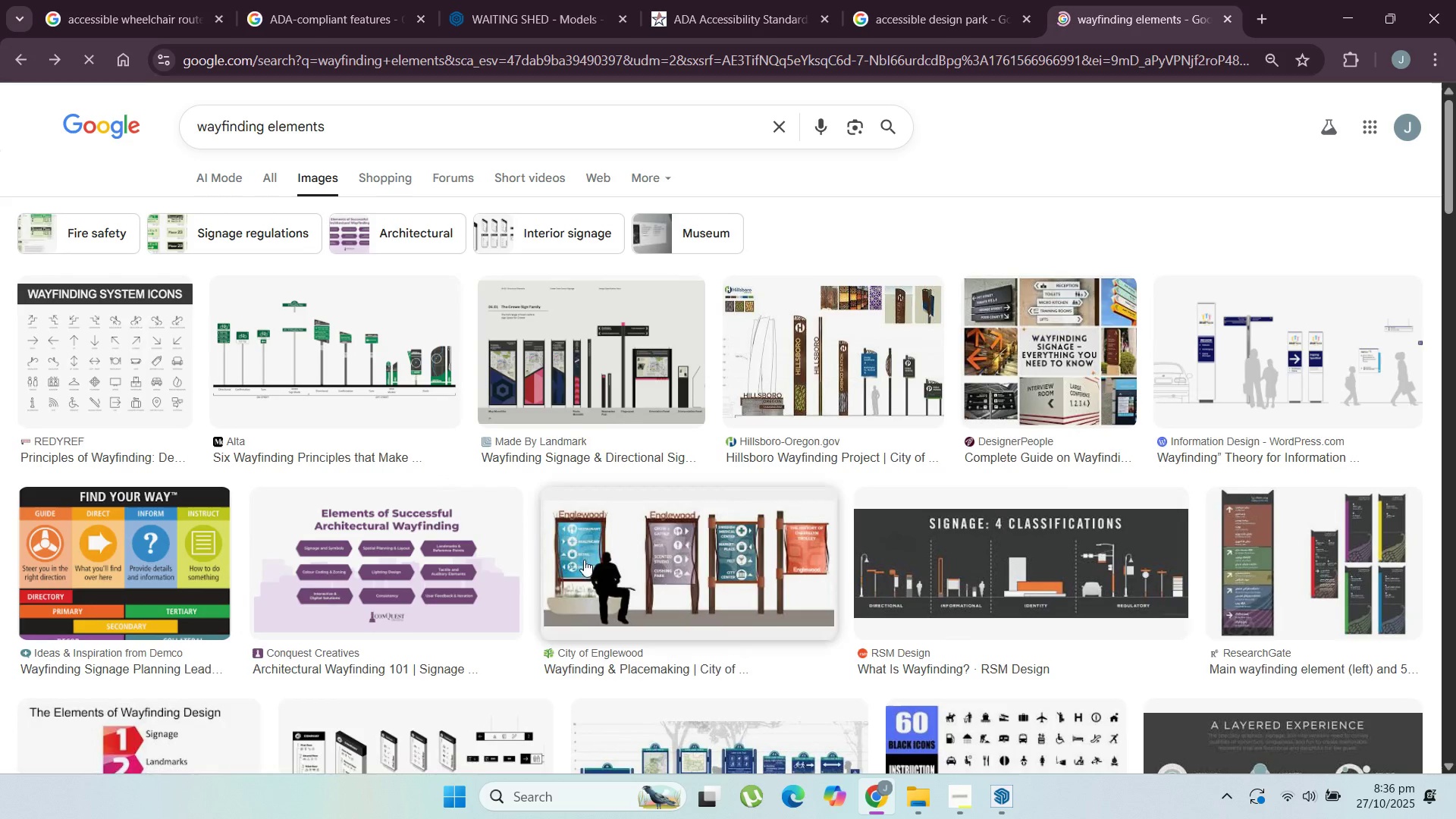 
left_click([635, 585])
 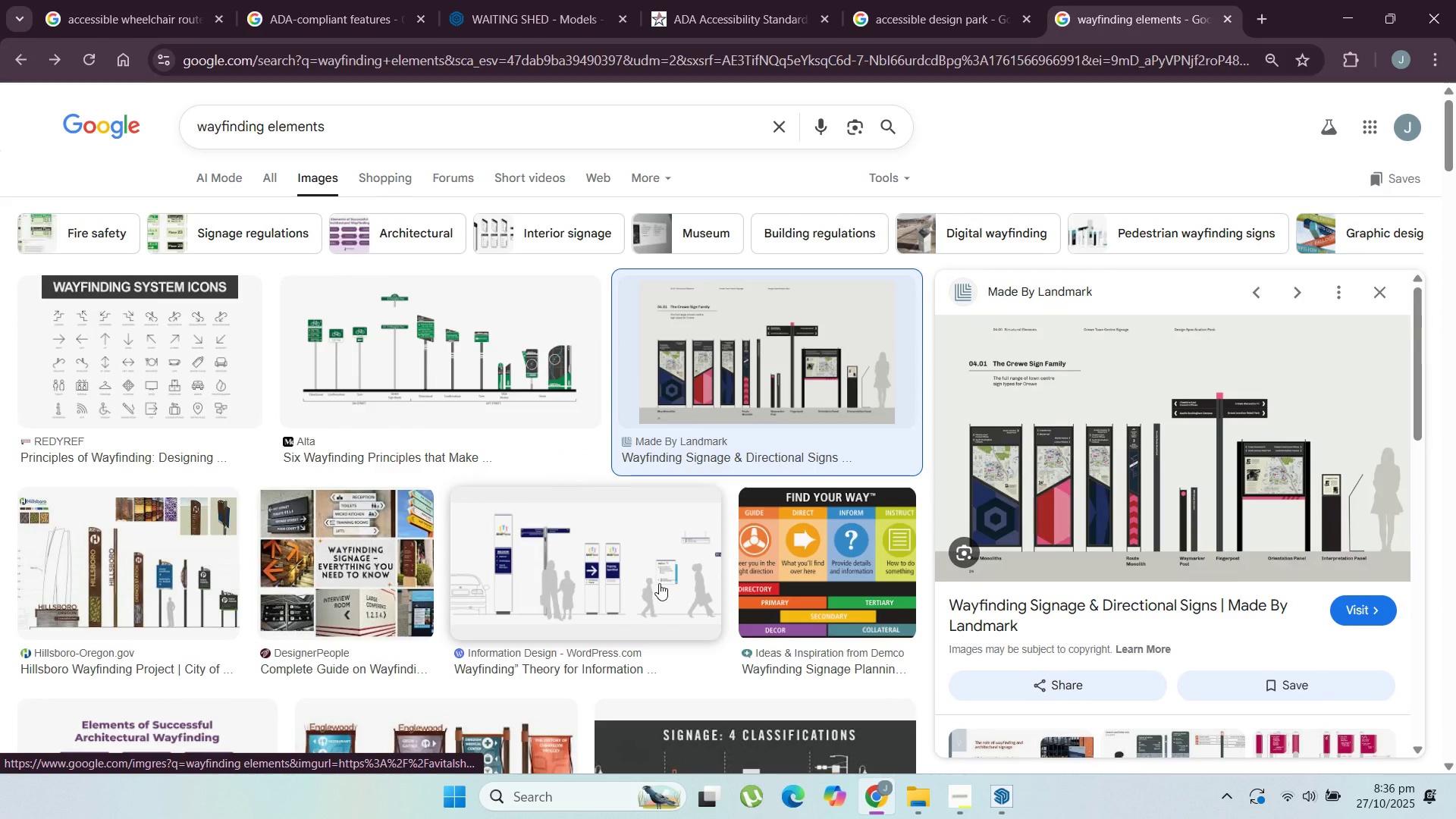 
scroll: coordinate [587, 648], scroll_direction: down, amount: 2.0
 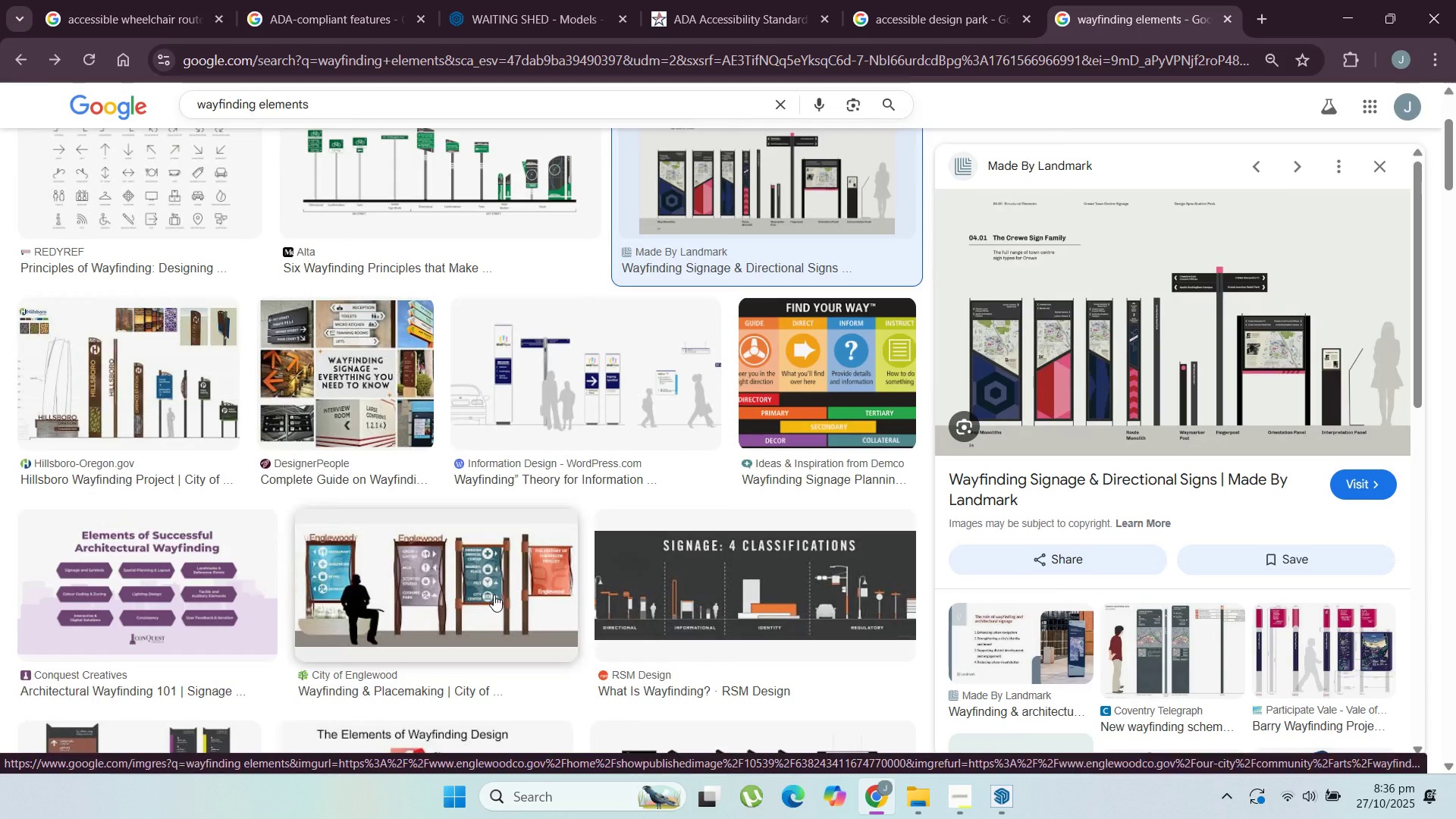 
left_click([494, 595])
 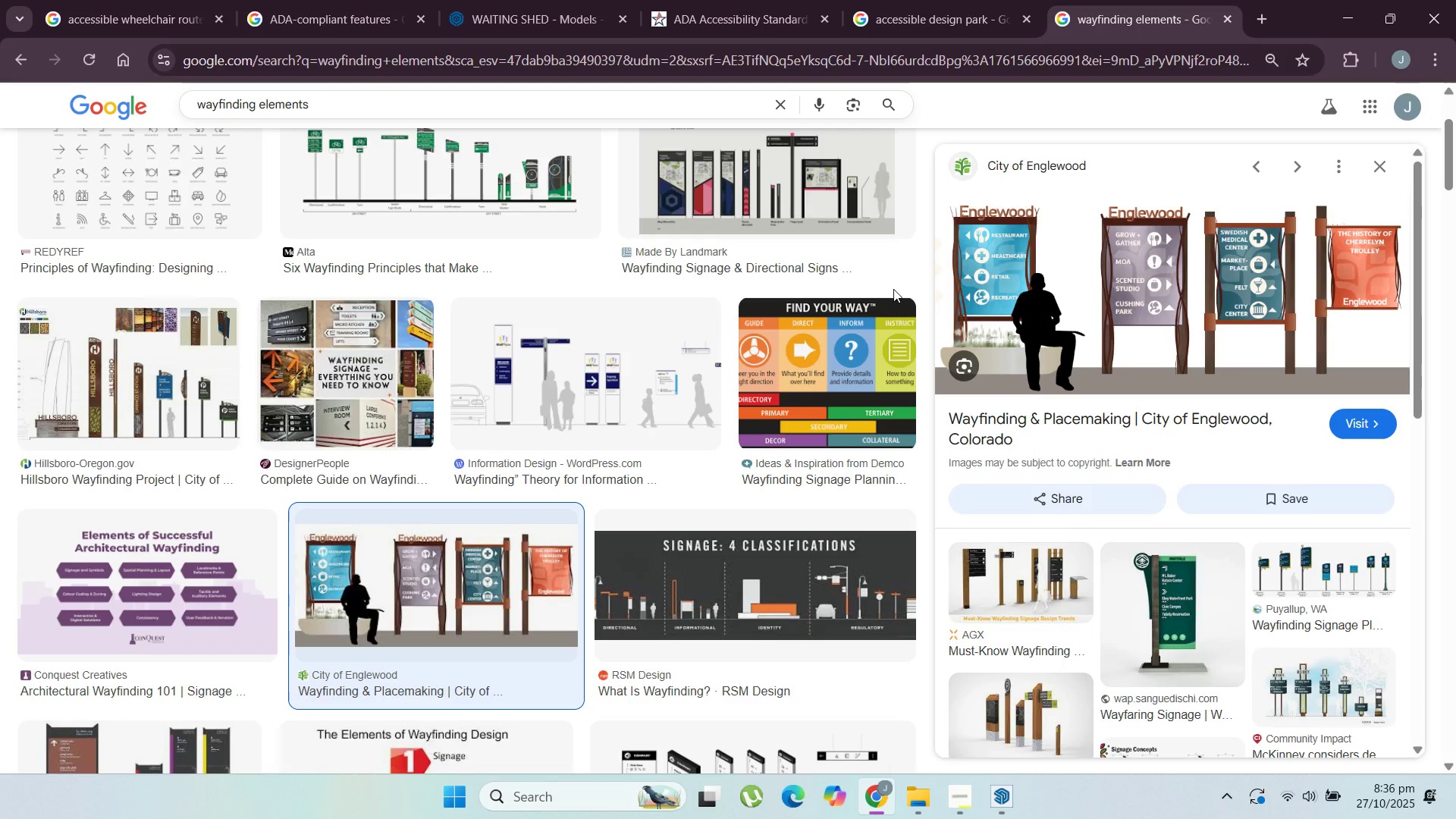 
wait(9.39)
 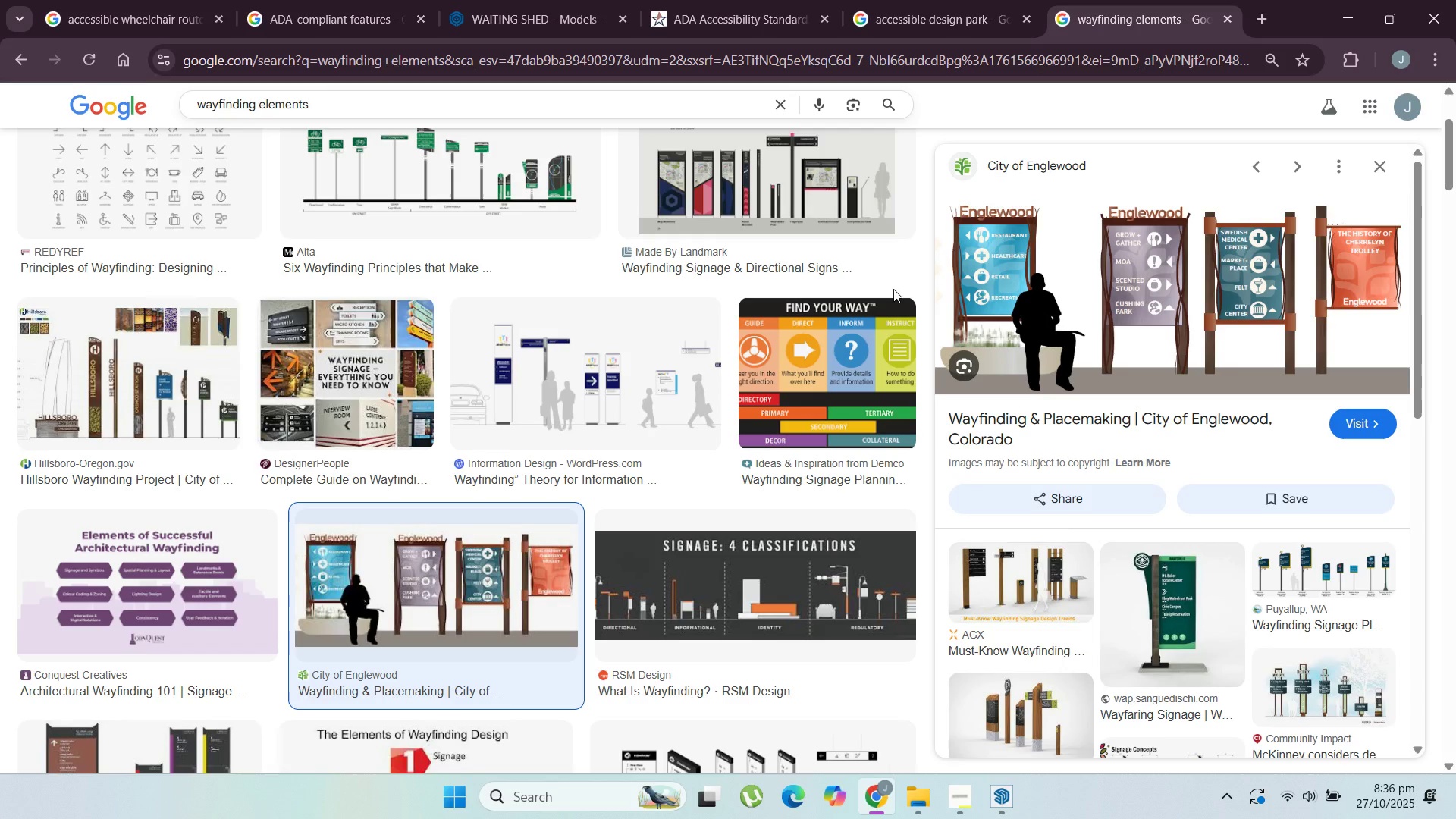 
double_click([596, 121])
 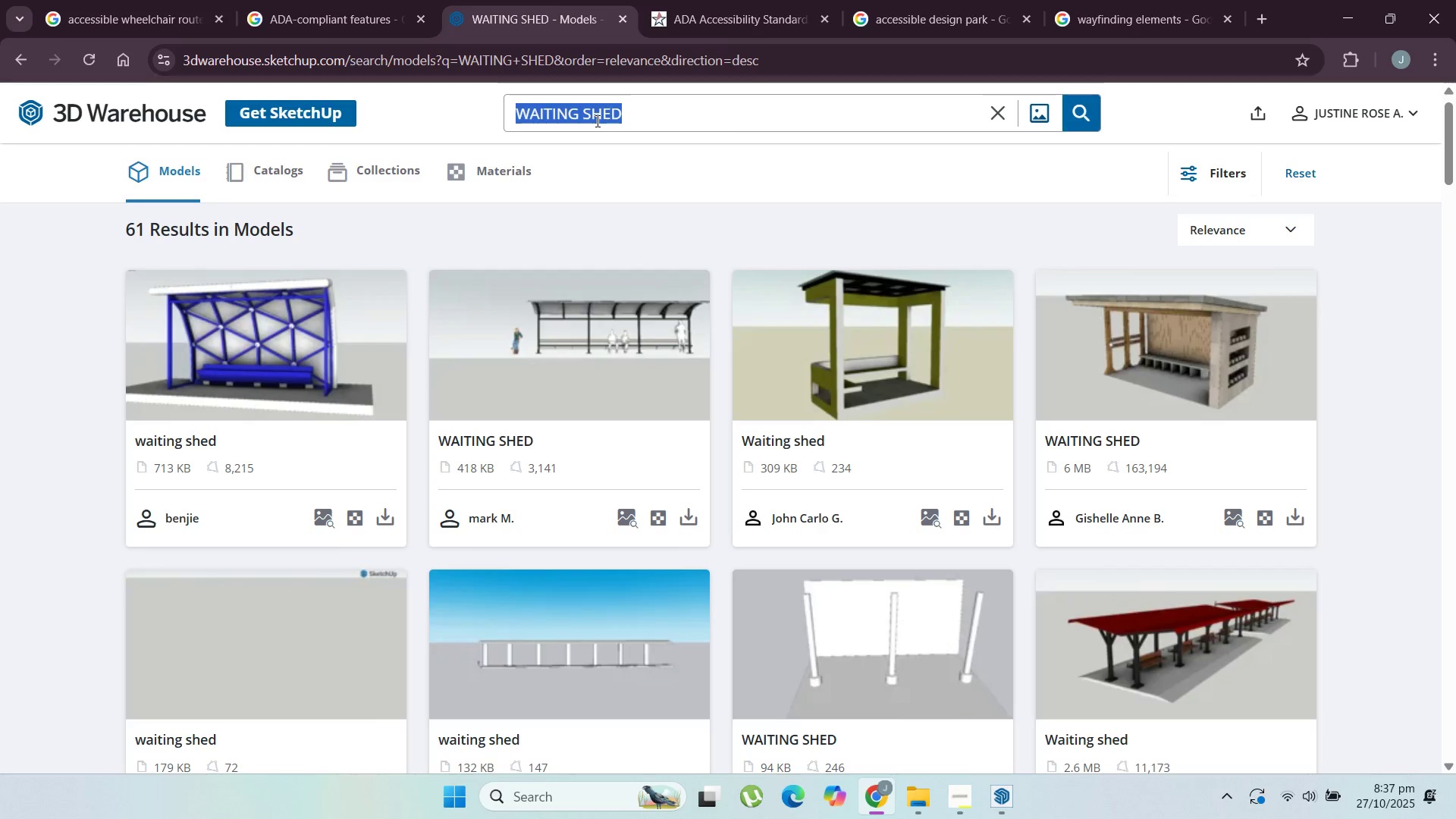 
triple_click([596, 121])
 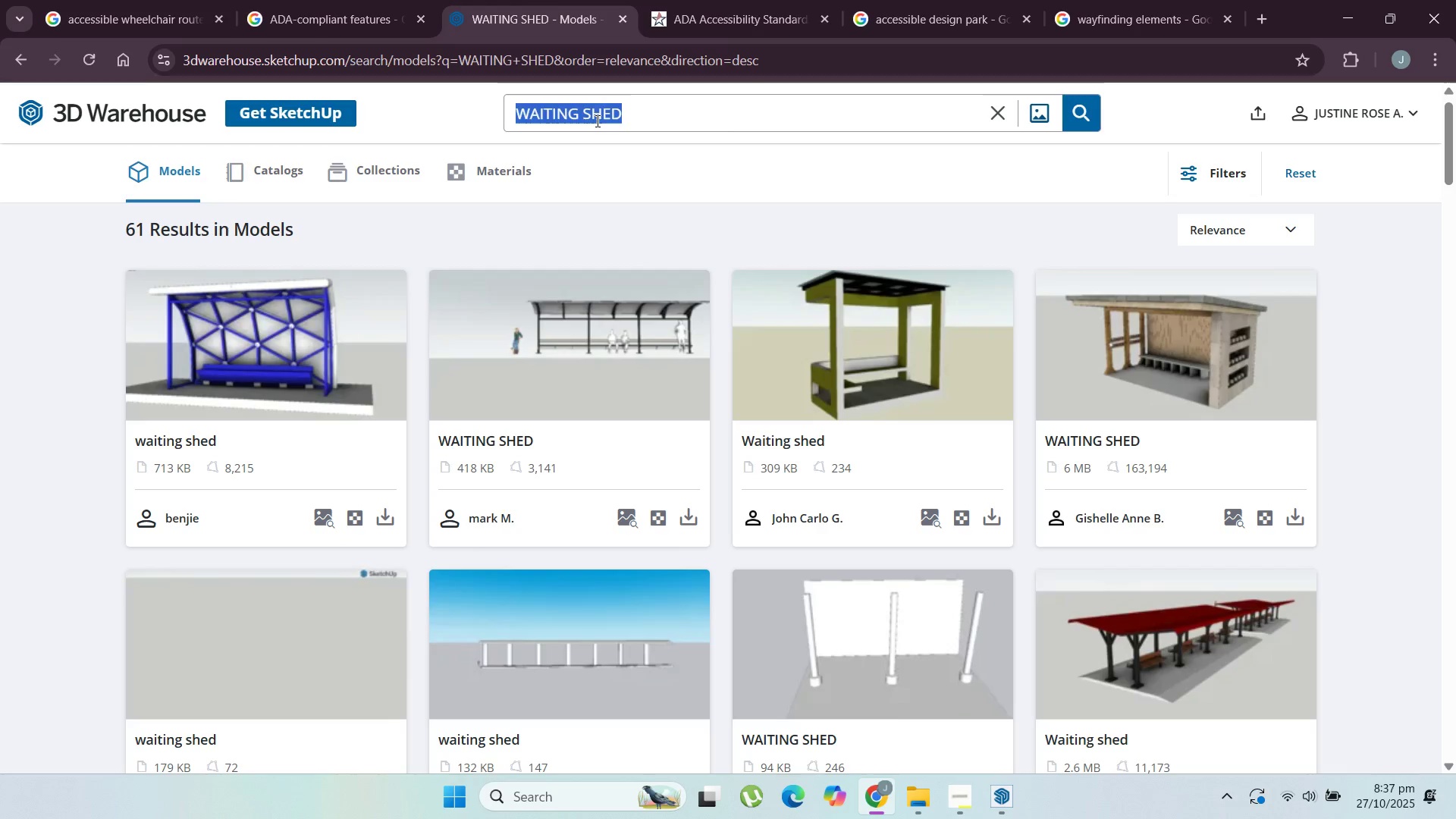 
type(WAYFINDING)
 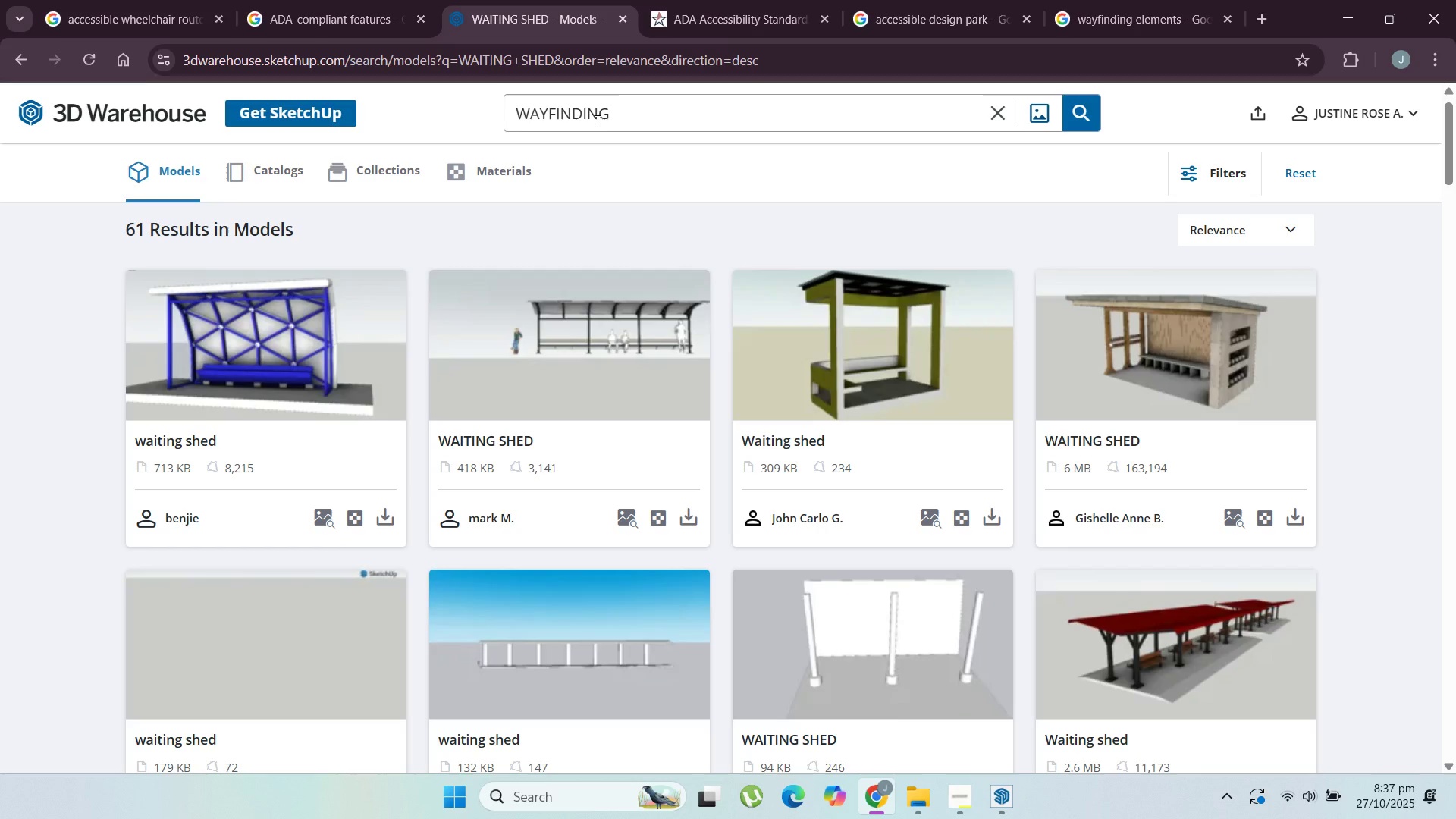 
key(Enter)
 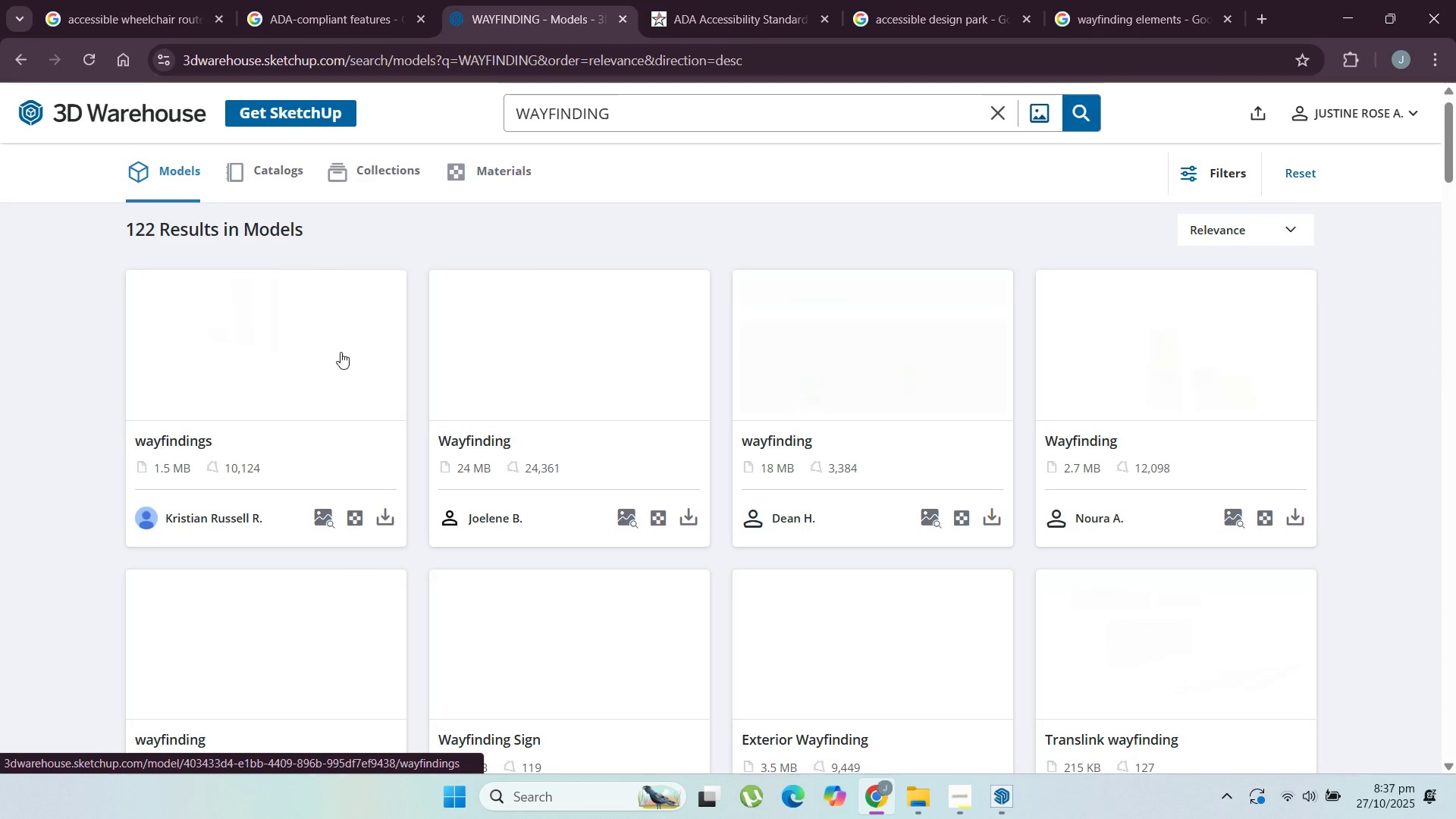 
scroll: coordinate [723, 387], scroll_direction: down, amount: 10.0
 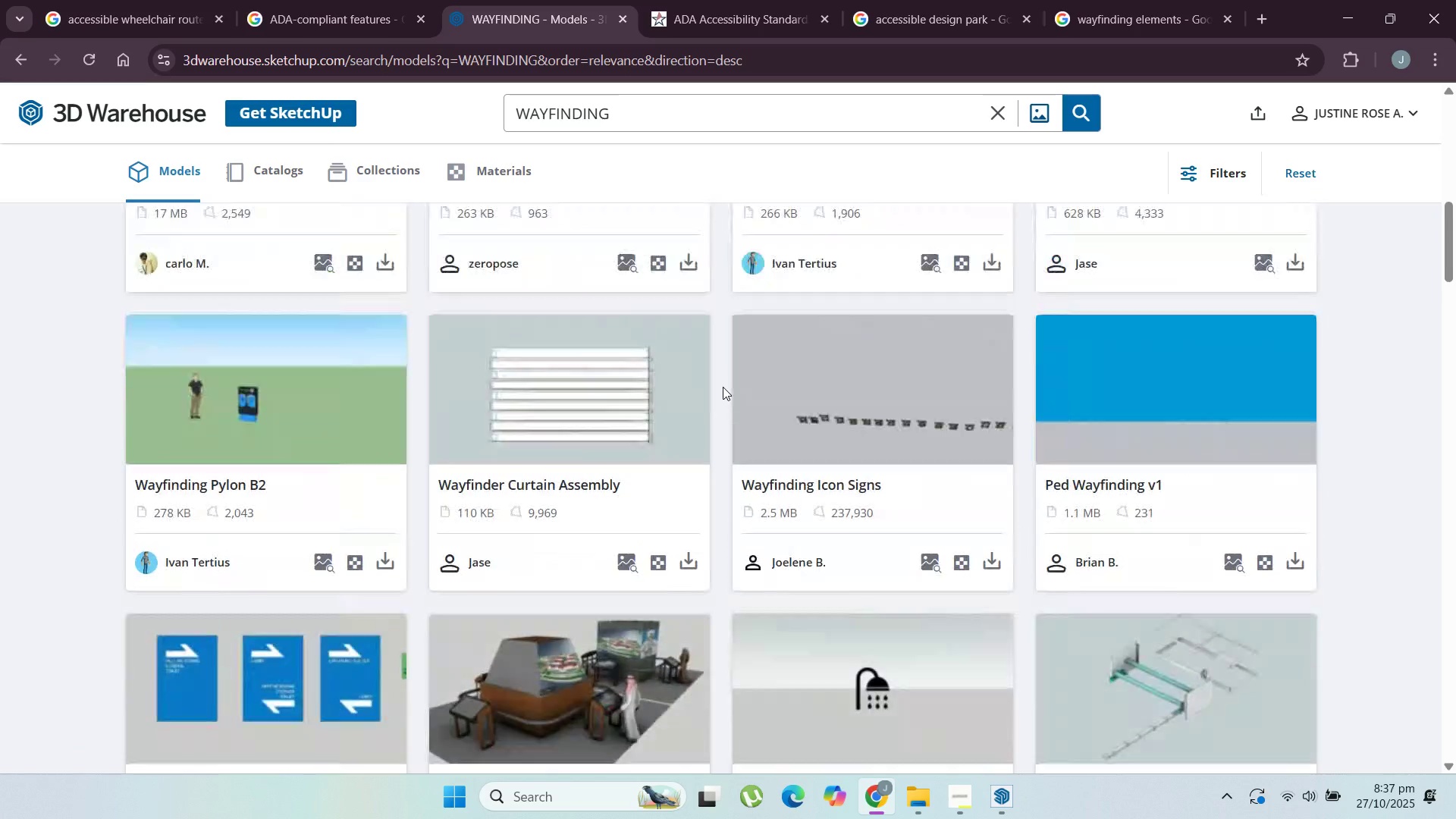 
scroll: coordinate [721, 387], scroll_direction: up, amount: 4.0
 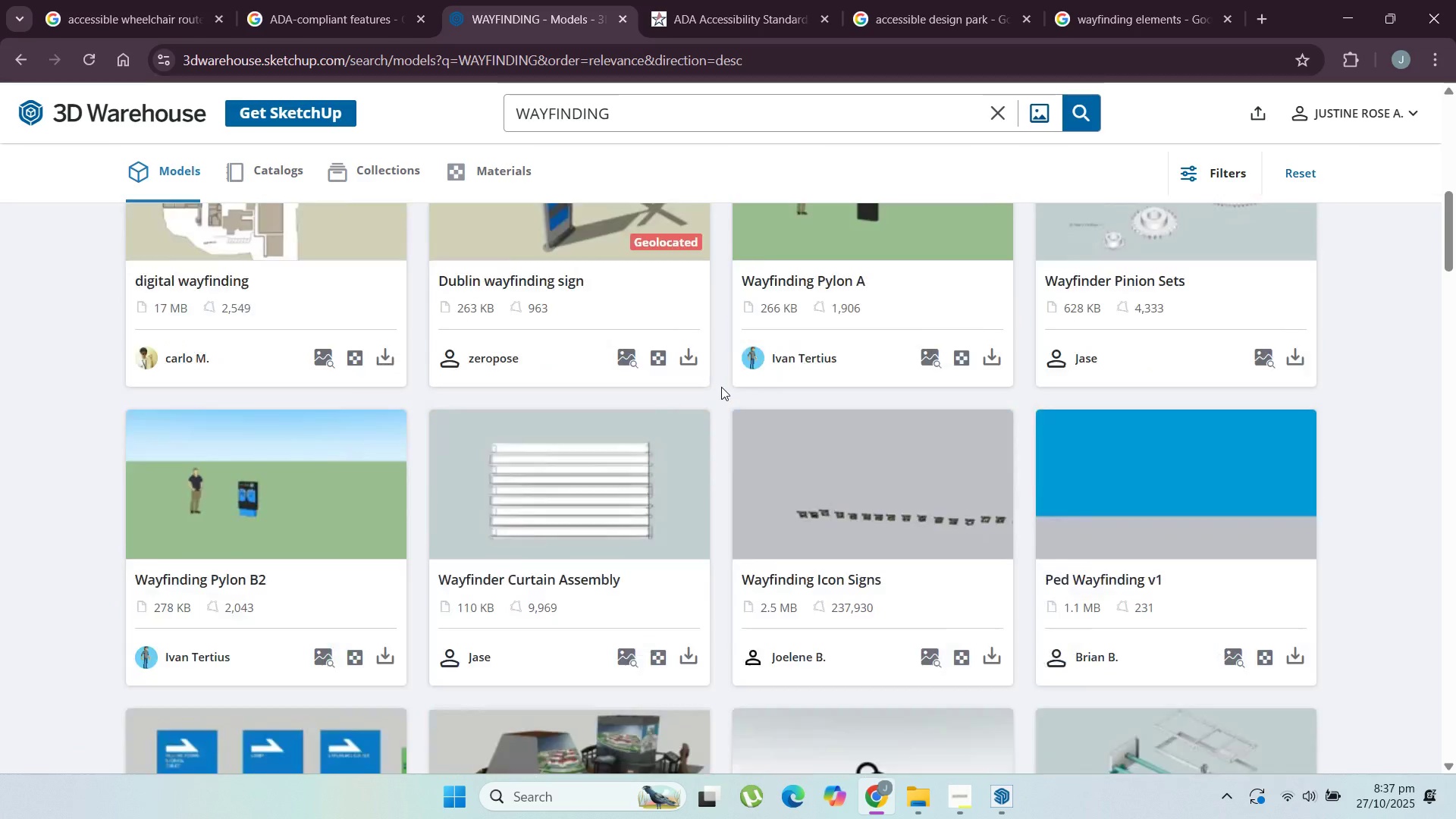 
scroll: coordinate [704, 391], scroll_direction: down, amount: 18.0
 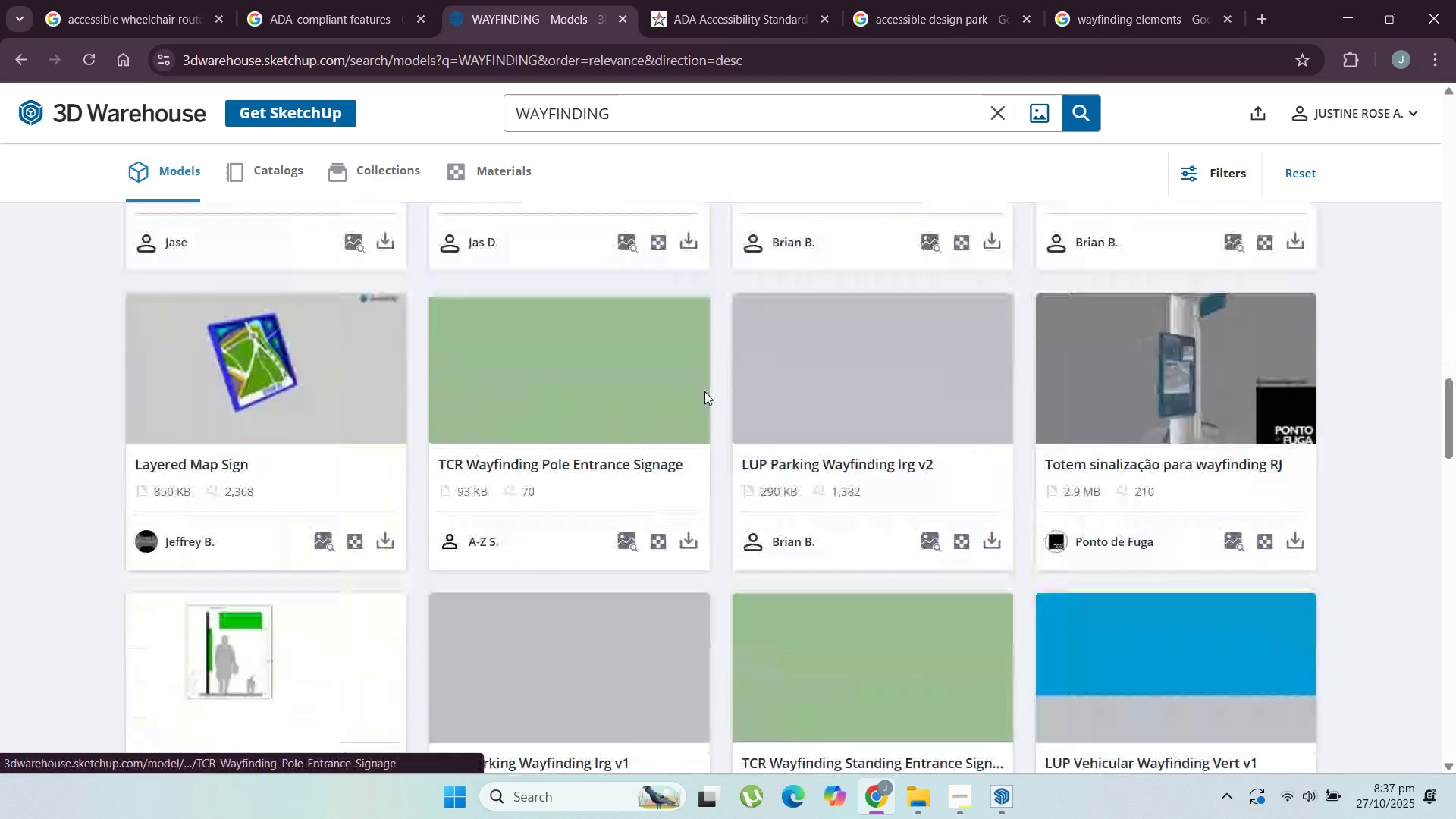 
scroll: coordinate [704, 391], scroll_direction: up, amount: 2.0
 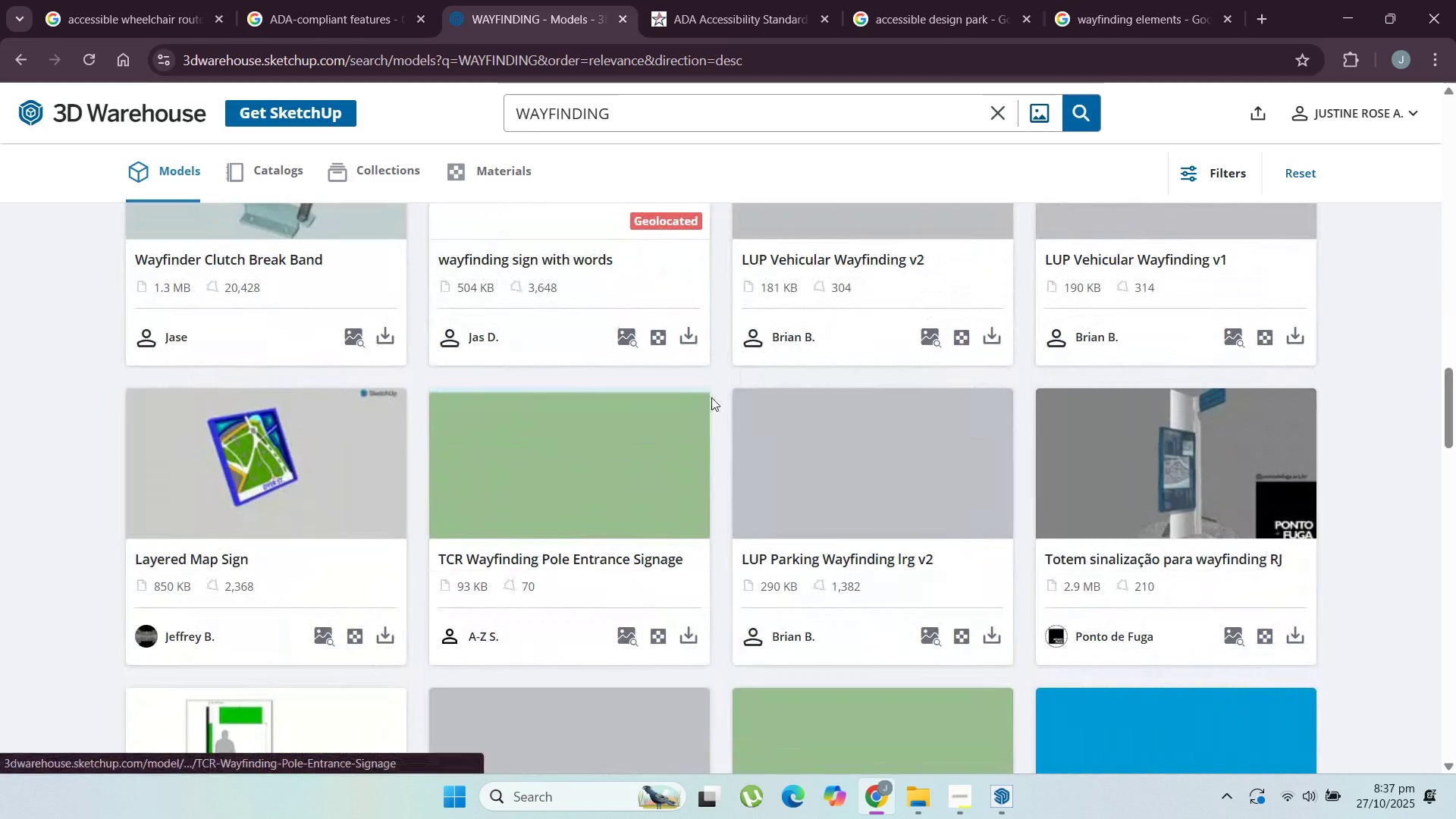 
scroll: coordinate [713, 399], scroll_direction: down, amount: 1.0
 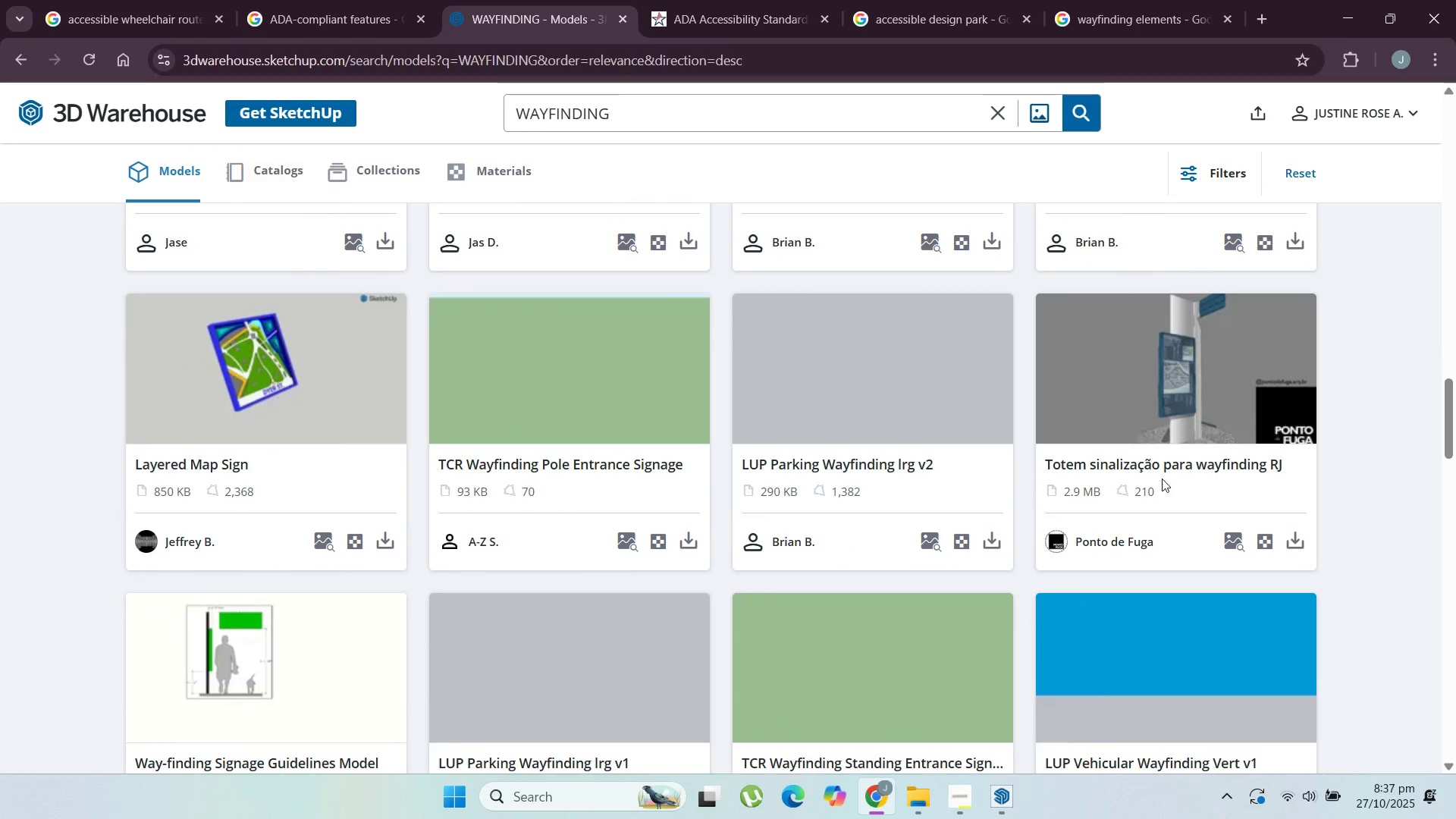 
wait(5.79)
 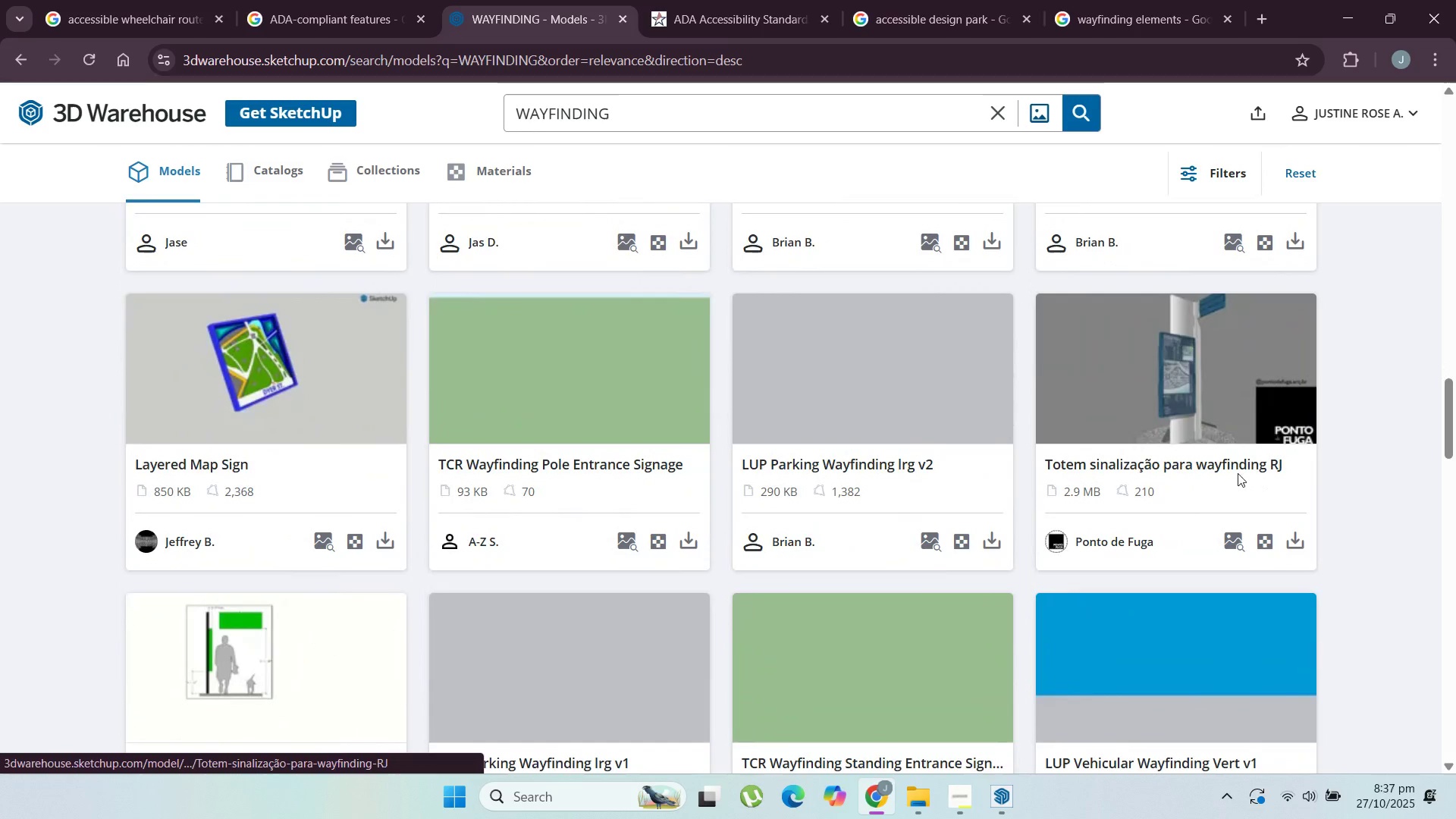 
scroll: coordinate [364, 573], scroll_direction: down, amount: 21.0
 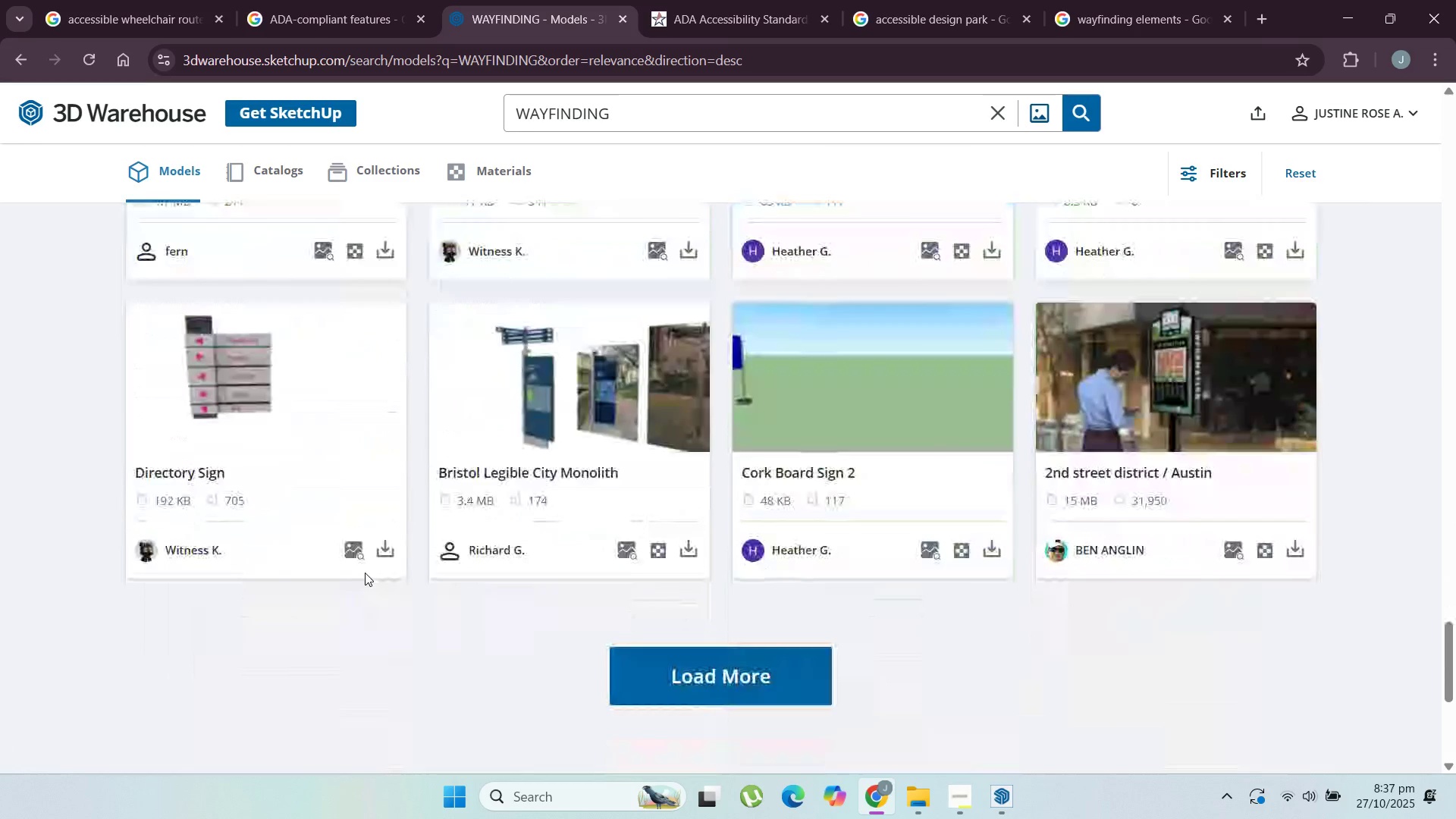 
mouse_move([684, 557])
 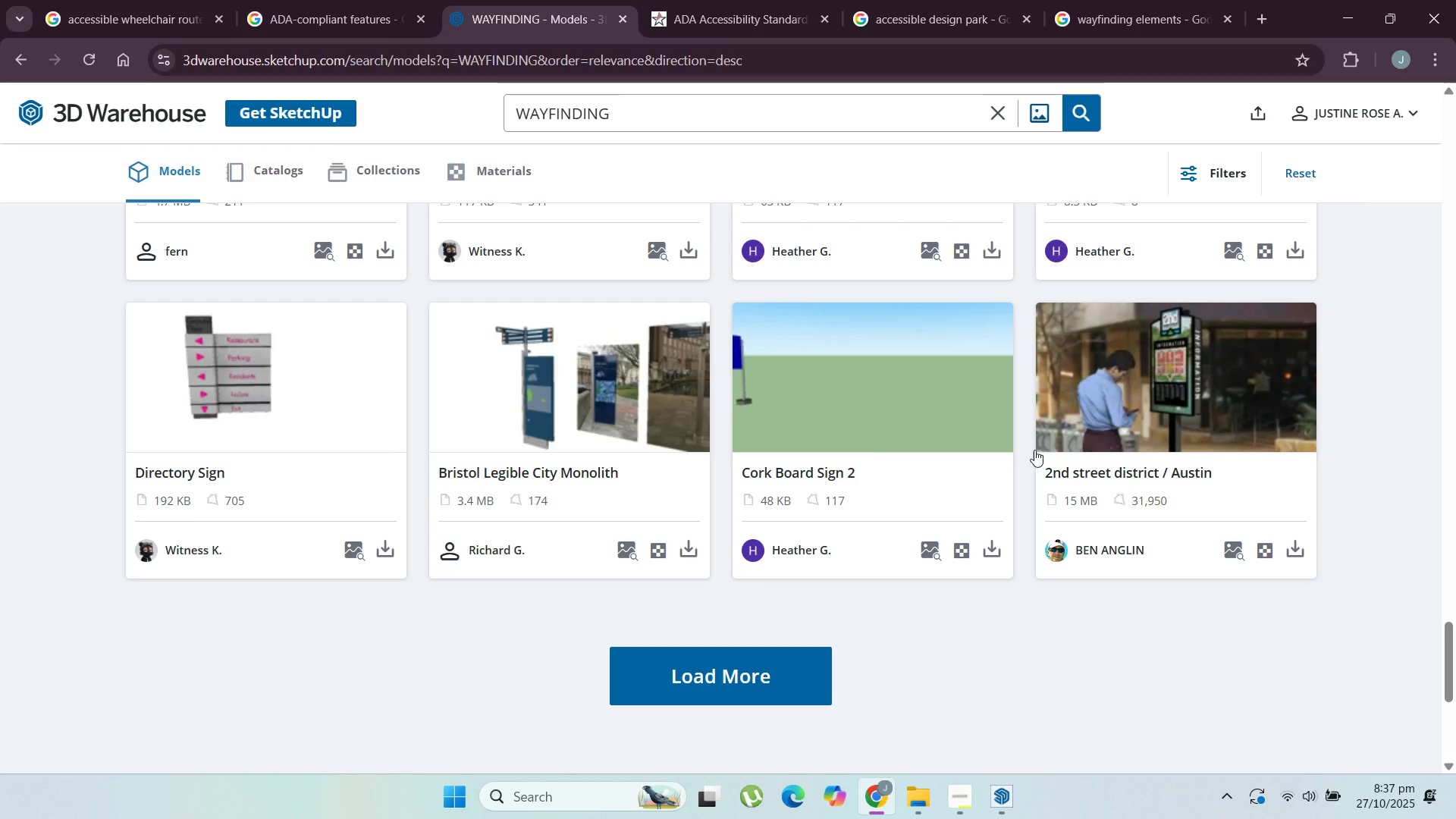 
wait(6.02)
 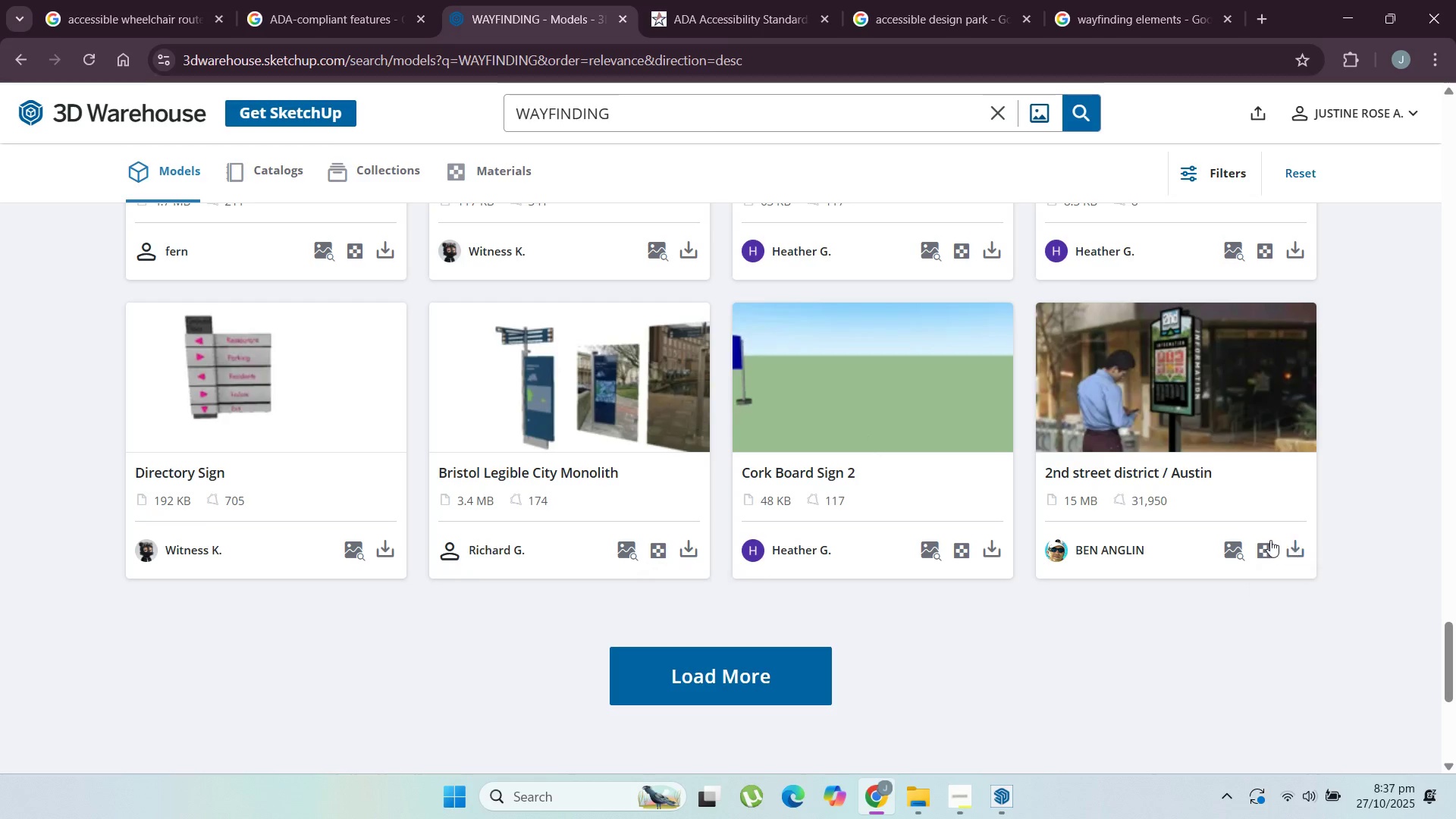 
left_click([745, 683])
 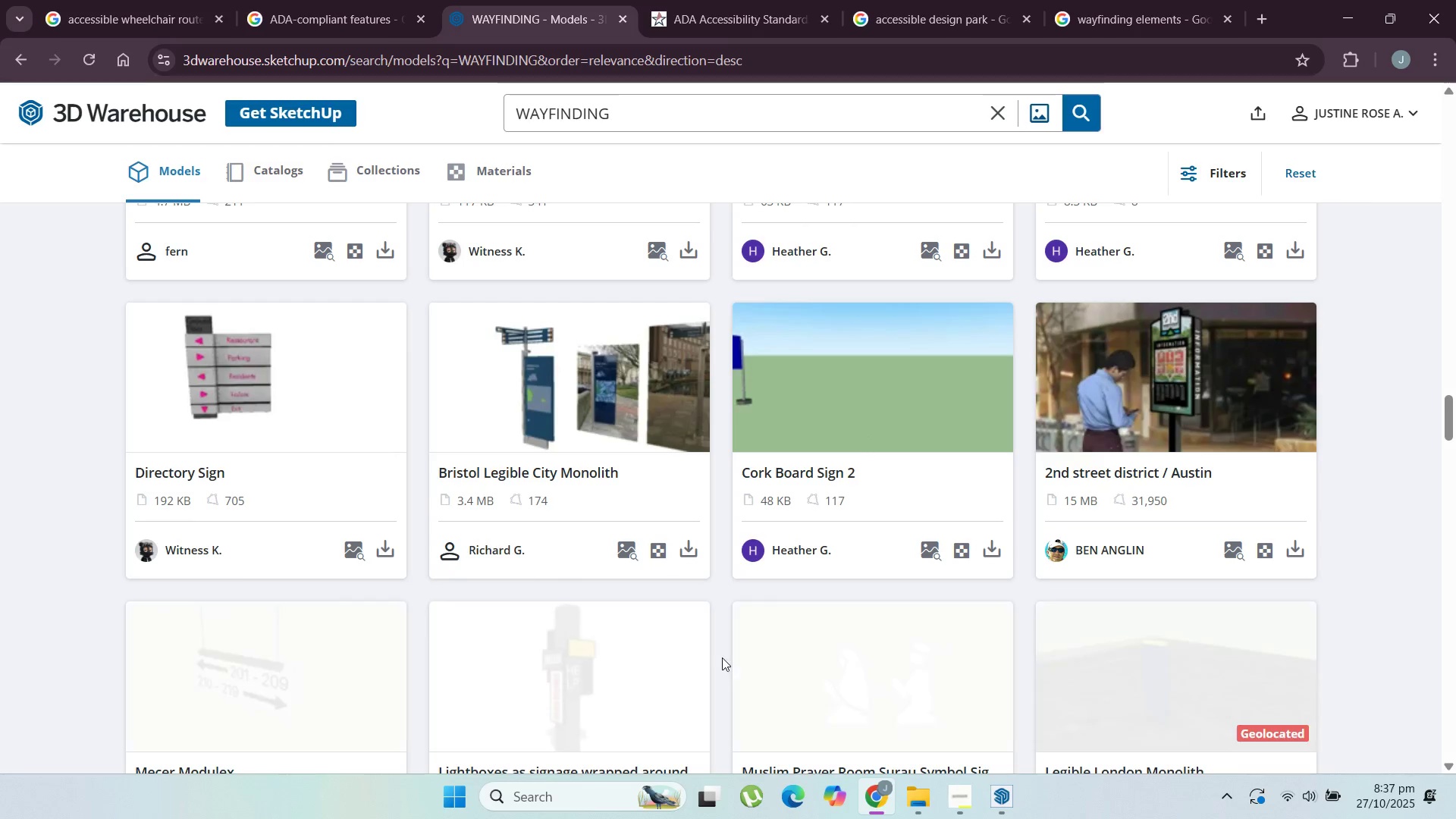 
scroll: coordinate [689, 349], scroll_direction: down, amount: 30.0
 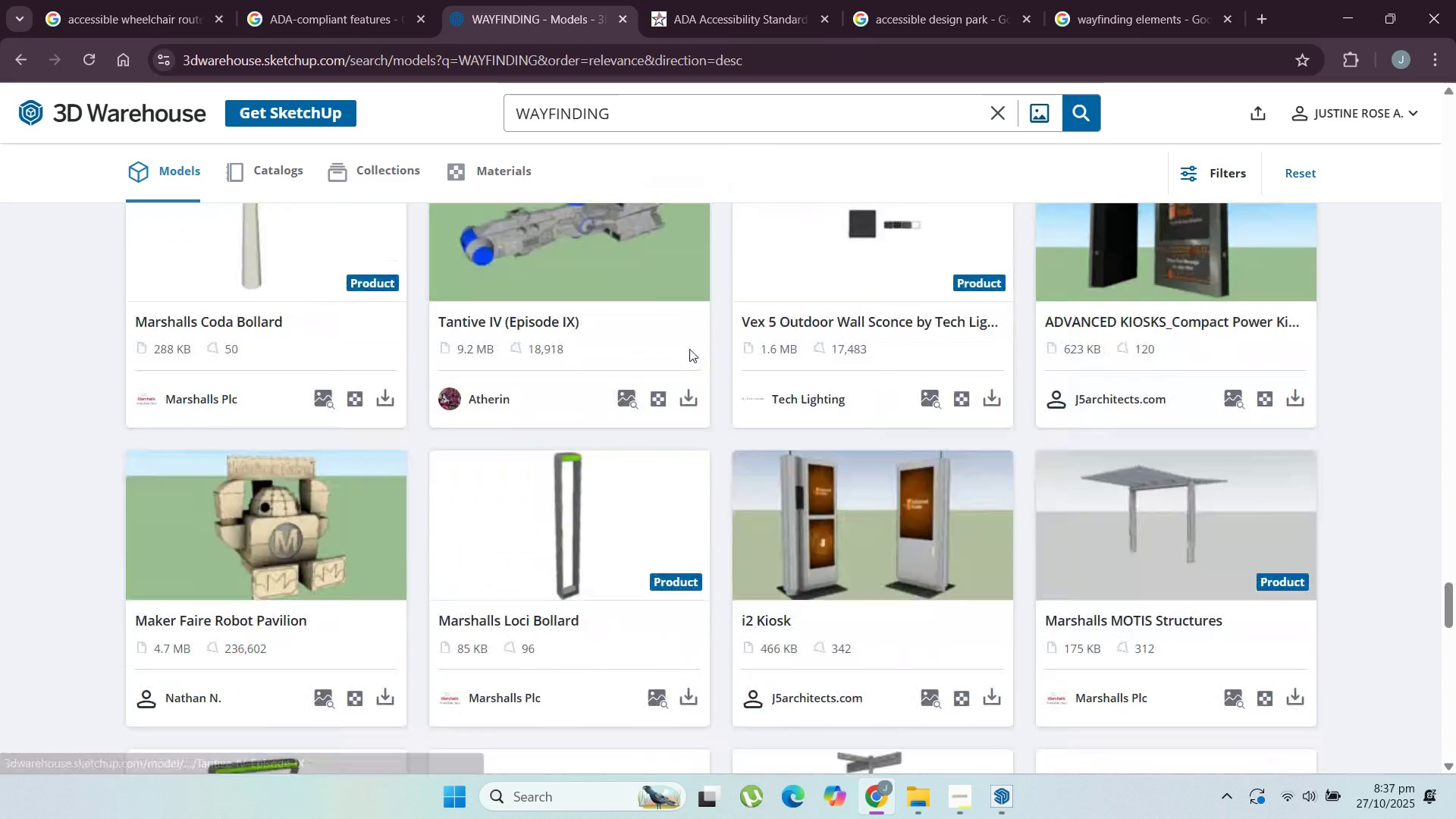 
scroll: coordinate [689, 349], scroll_direction: up, amount: 1.0
 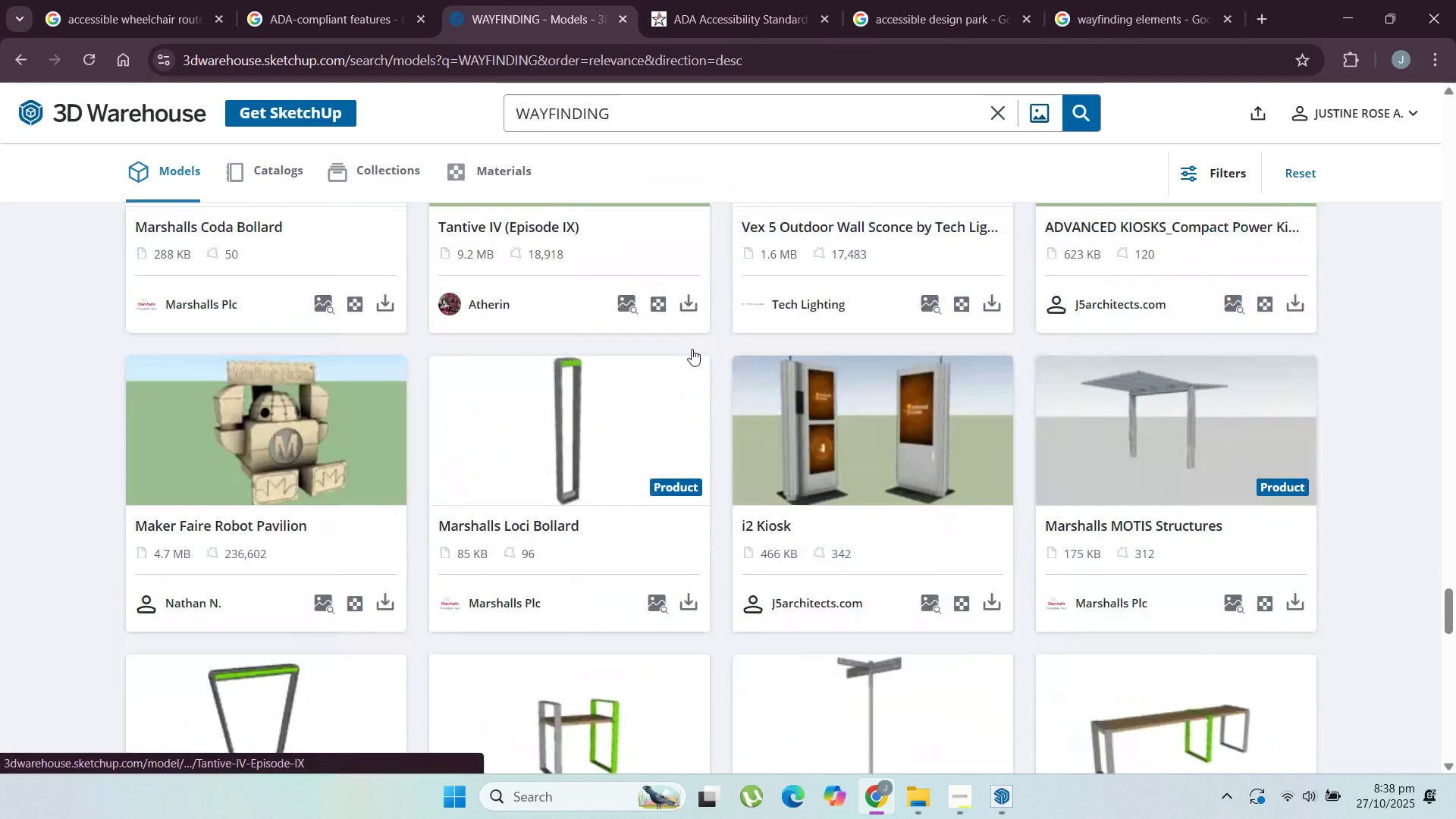 
scroll: coordinate [697, 348], scroll_direction: down, amount: 19.0
 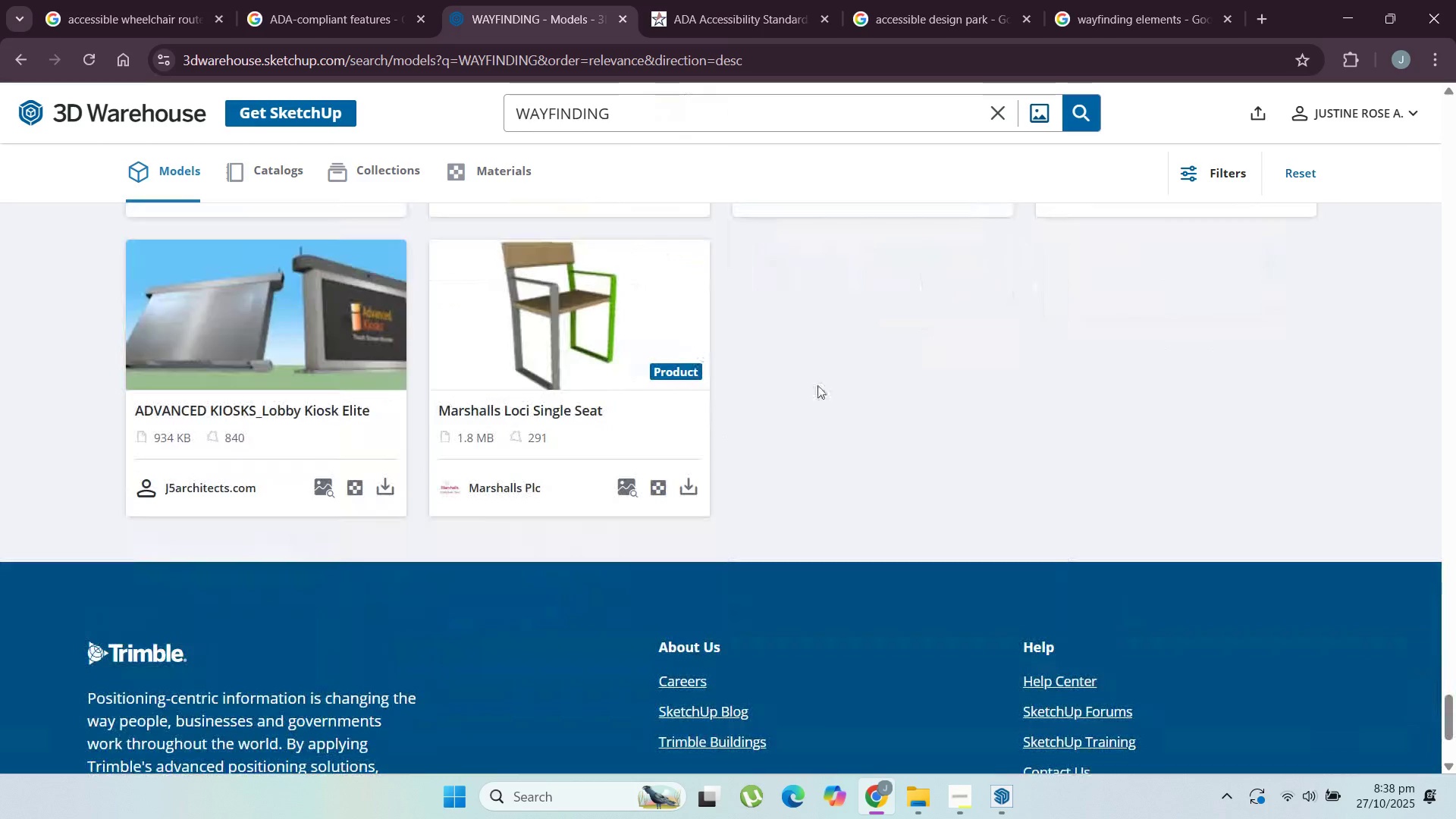 
scroll: coordinate [864, 382], scroll_direction: up, amount: 4.0
 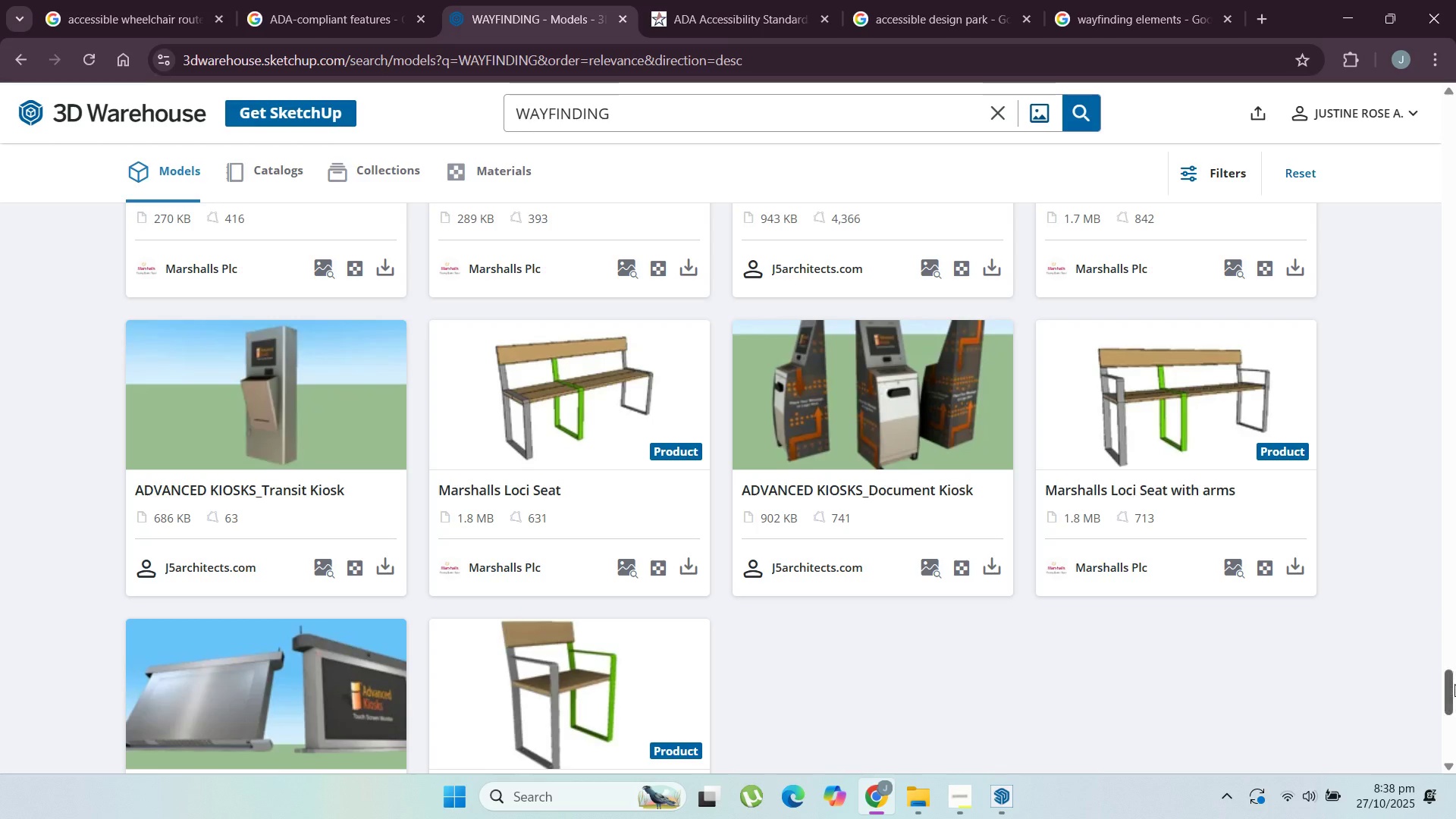 
left_click_drag(start_coordinate=[1455, 693], to_coordinate=[1394, 197])
 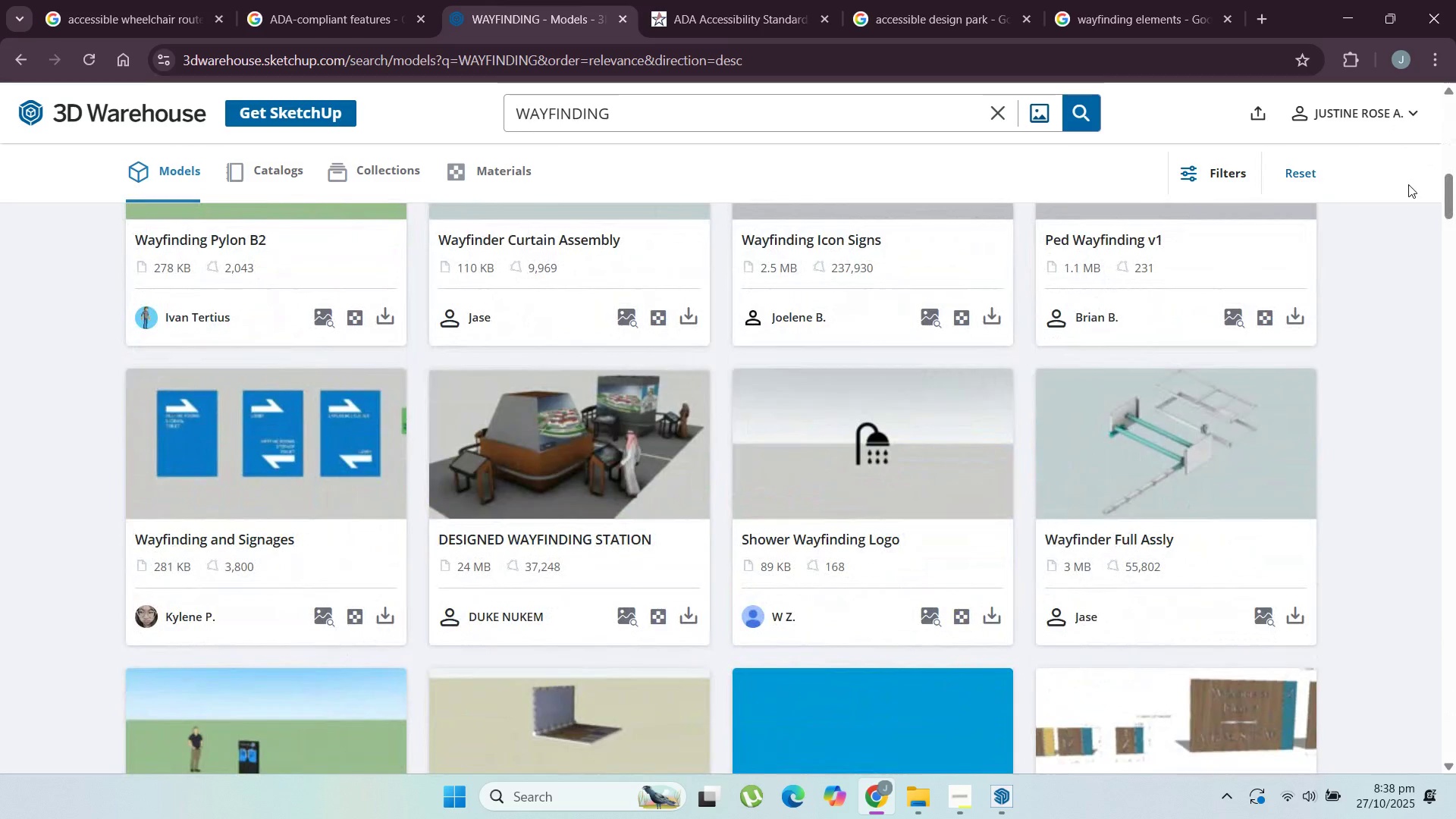 
wait(6.42)
 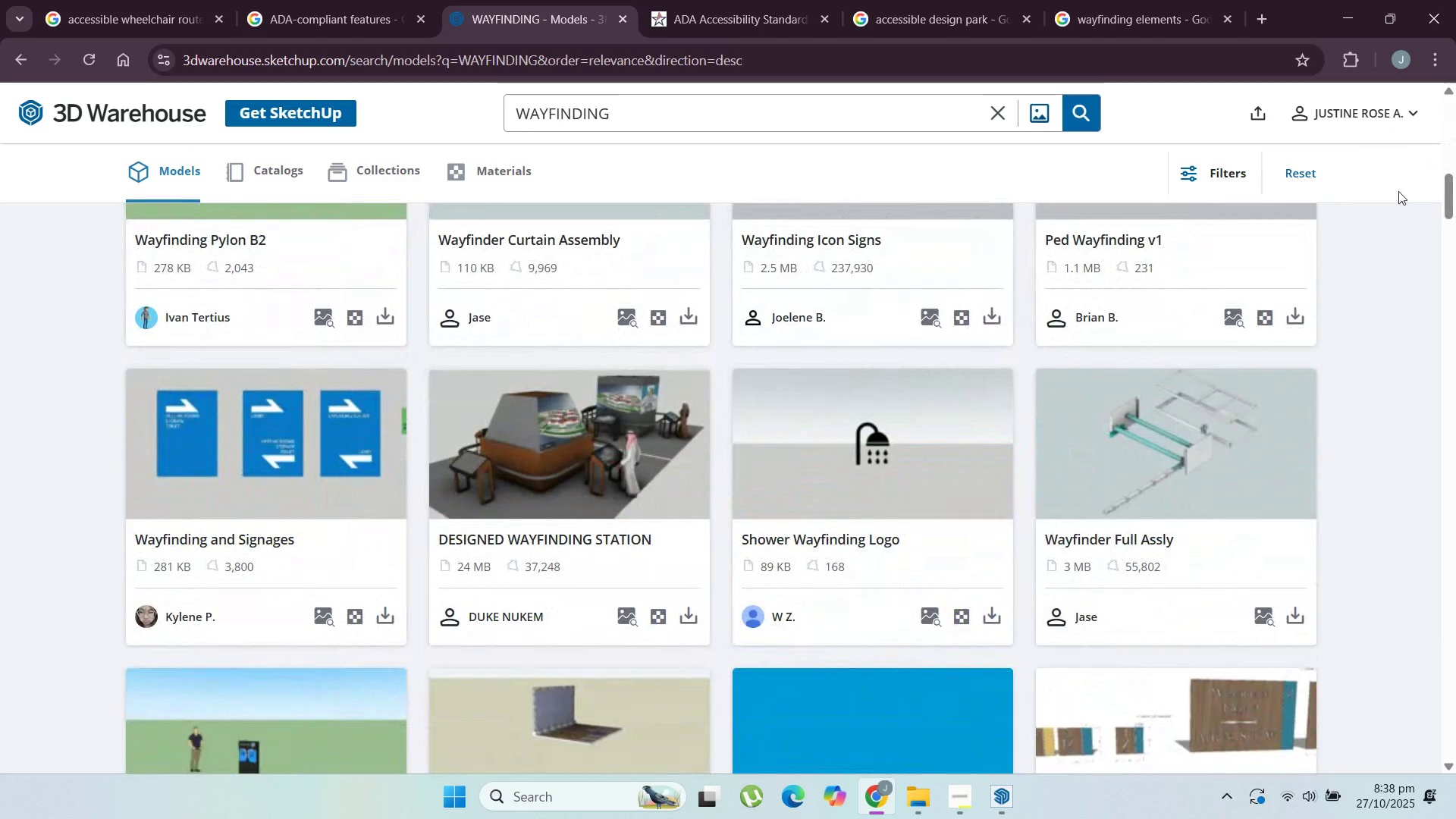 
scroll: coordinate [575, 485], scroll_direction: down, amount: 11.0
 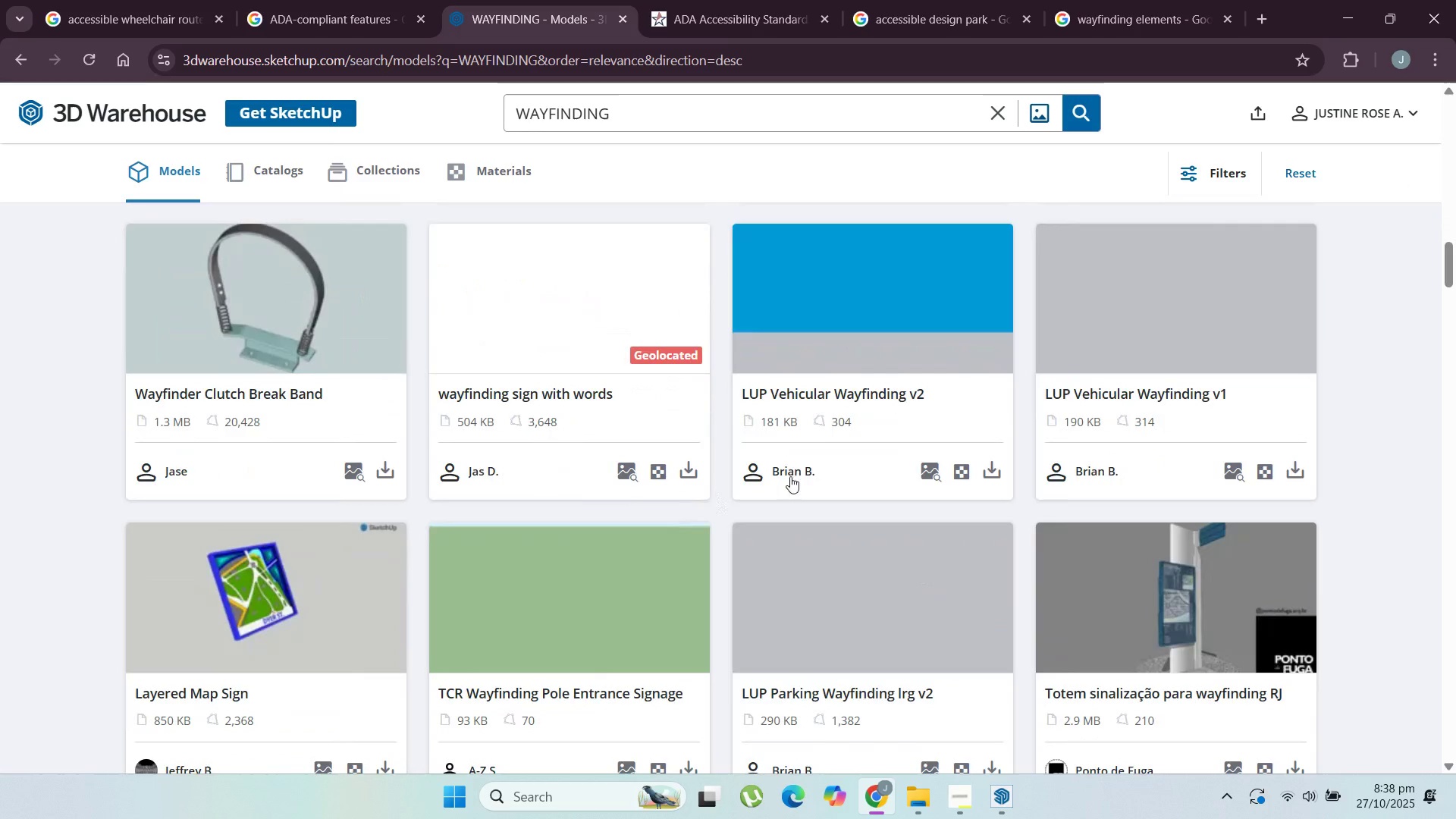 
scroll: coordinate [801, 497], scroll_direction: up, amount: 6.0
 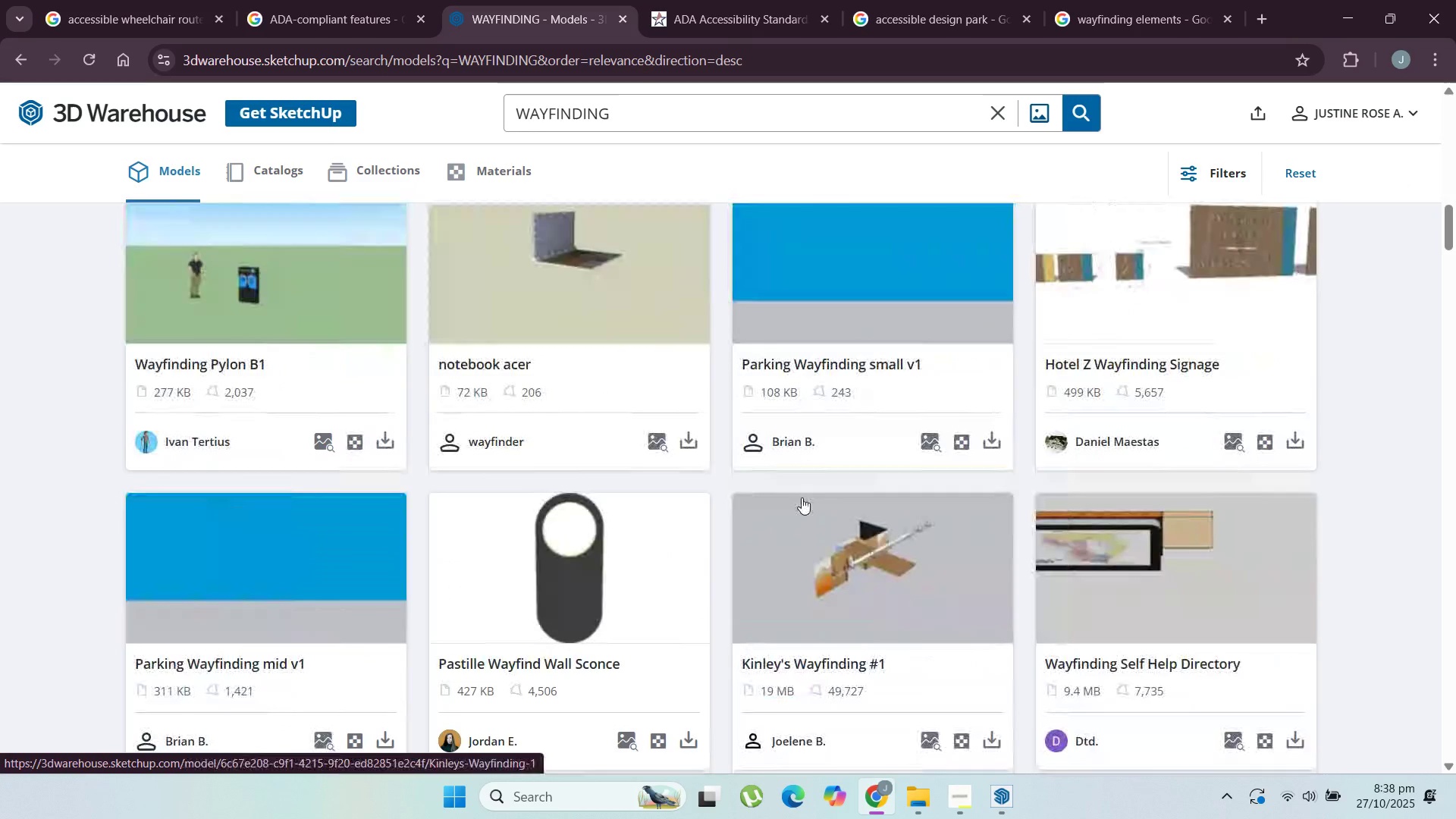 
scroll: coordinate [640, 581], scroll_direction: down, amount: 13.0
 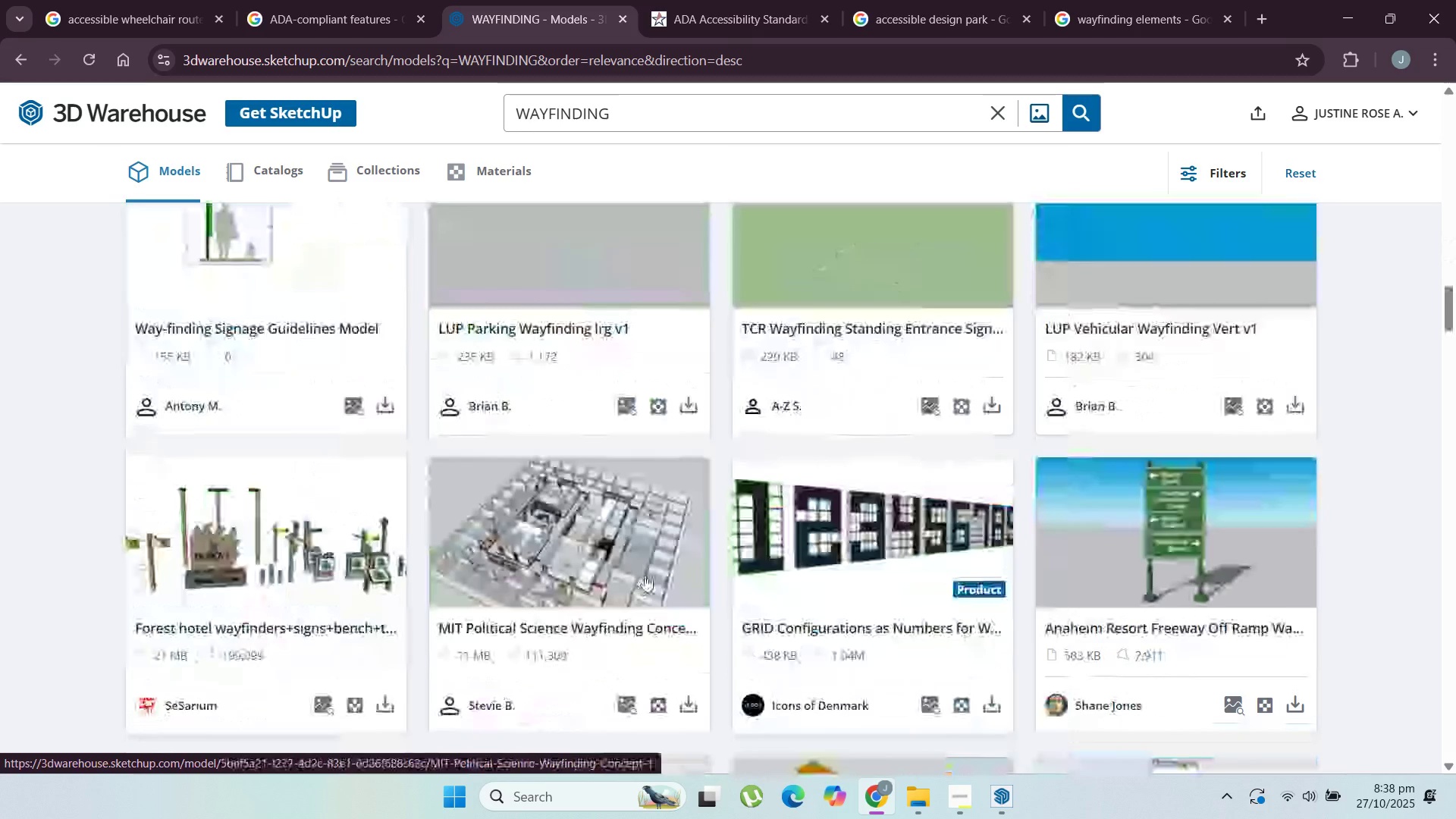 
wait(12.31)
 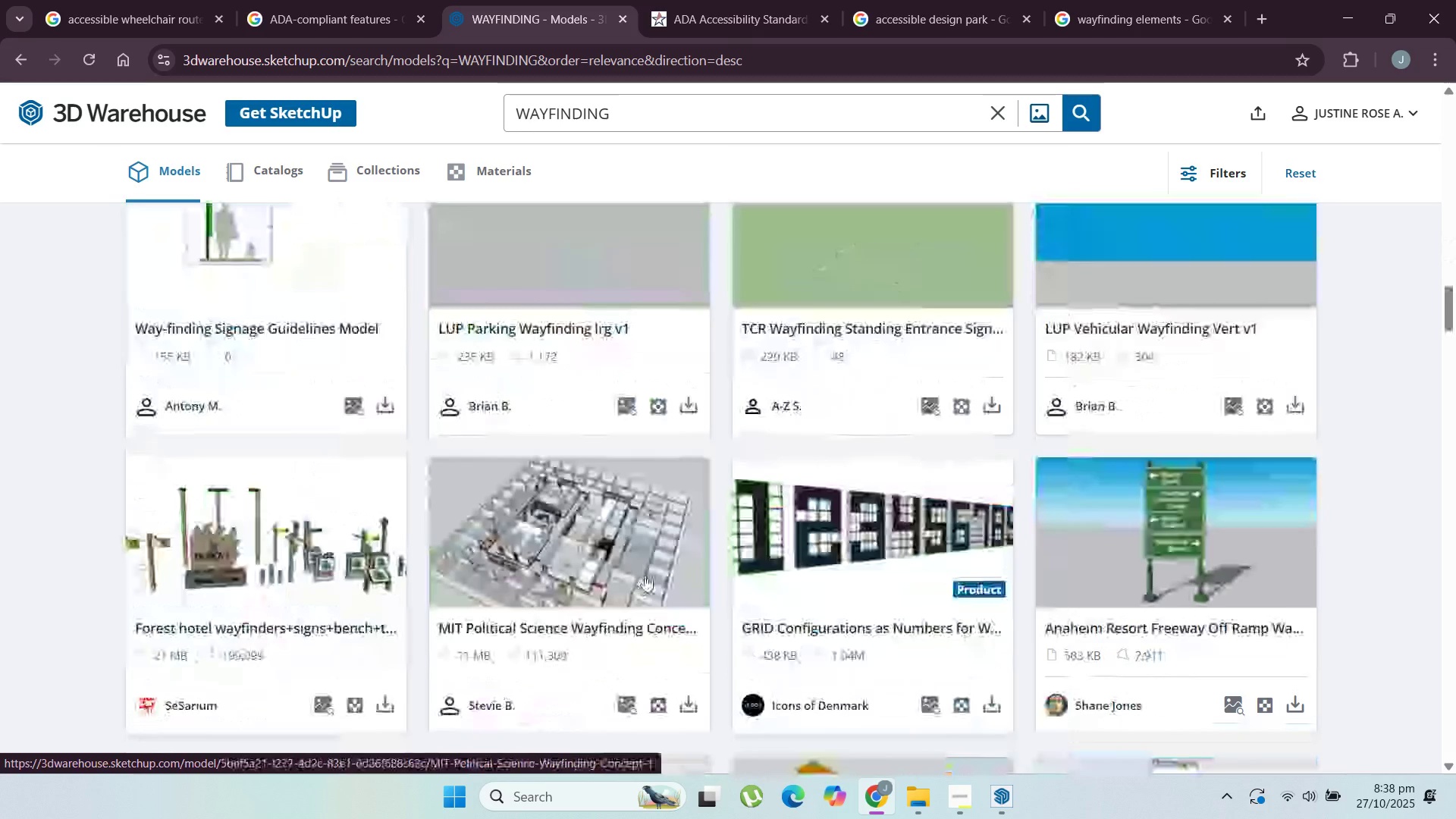 
scroll: coordinate [672, 539], scroll_direction: down, amount: 19.0
 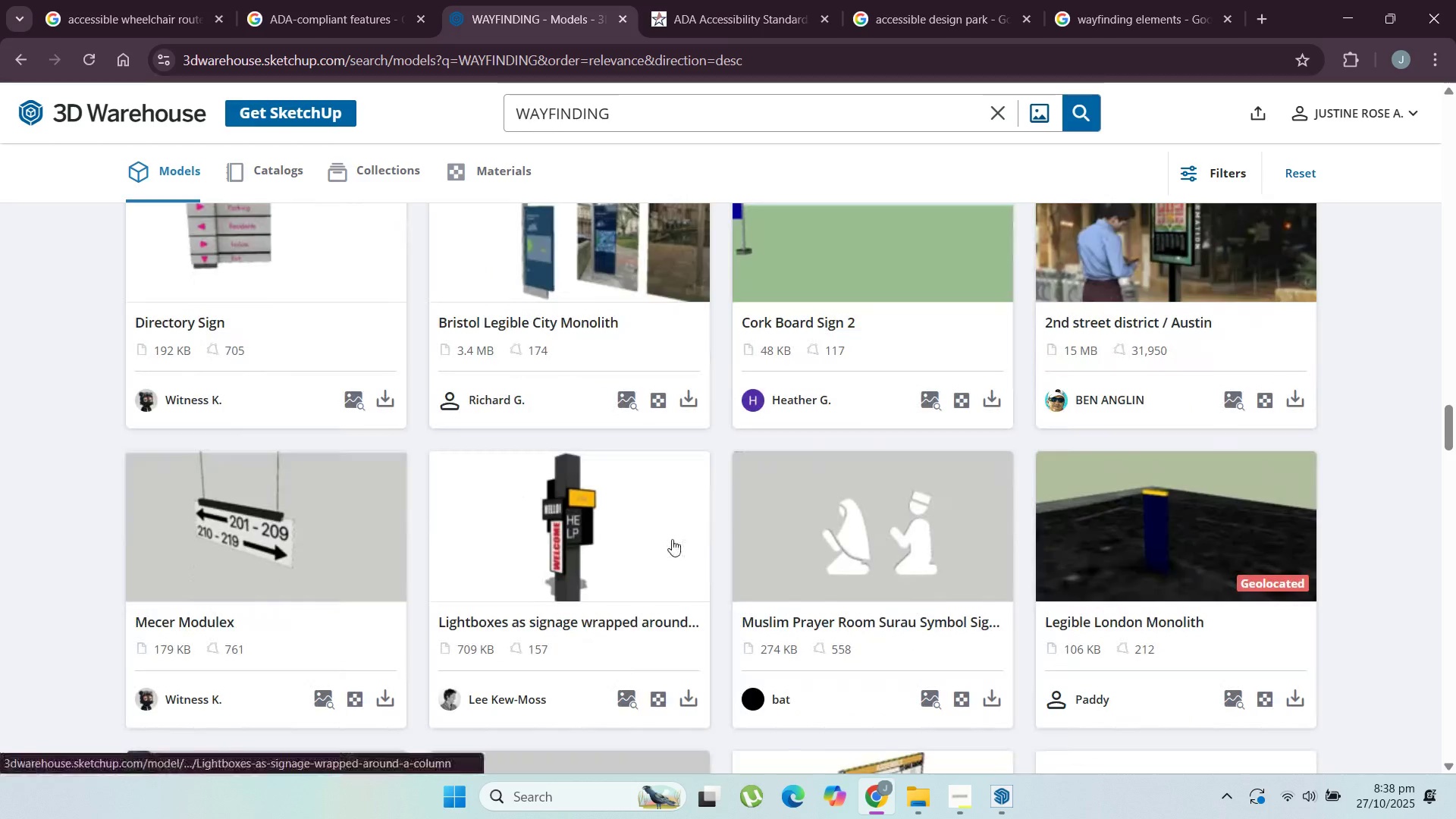 
scroll: coordinate [672, 539], scroll_direction: up, amount: 1.0
 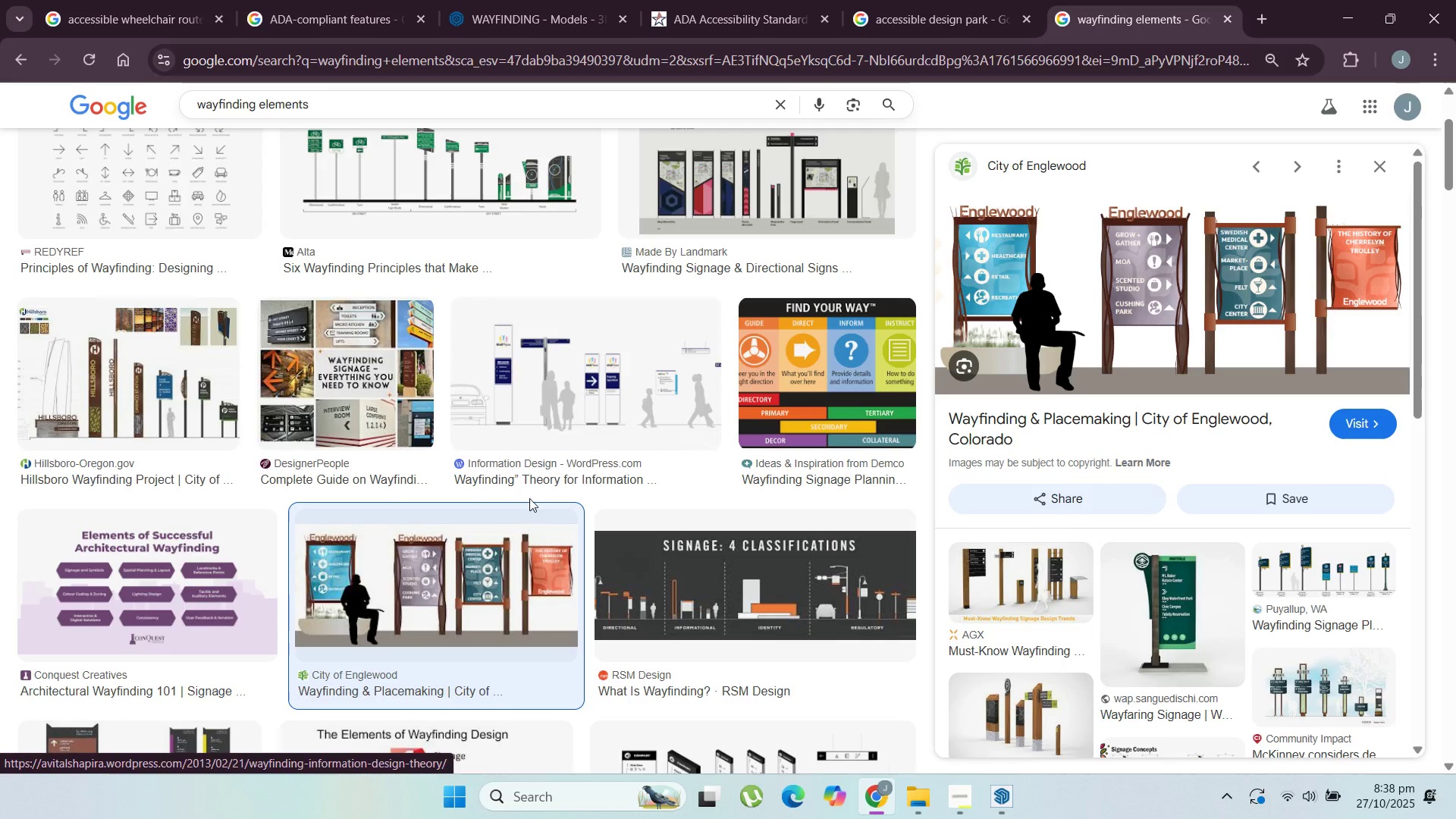 
scroll: coordinate [425, 558], scroll_direction: down, amount: 4.0
 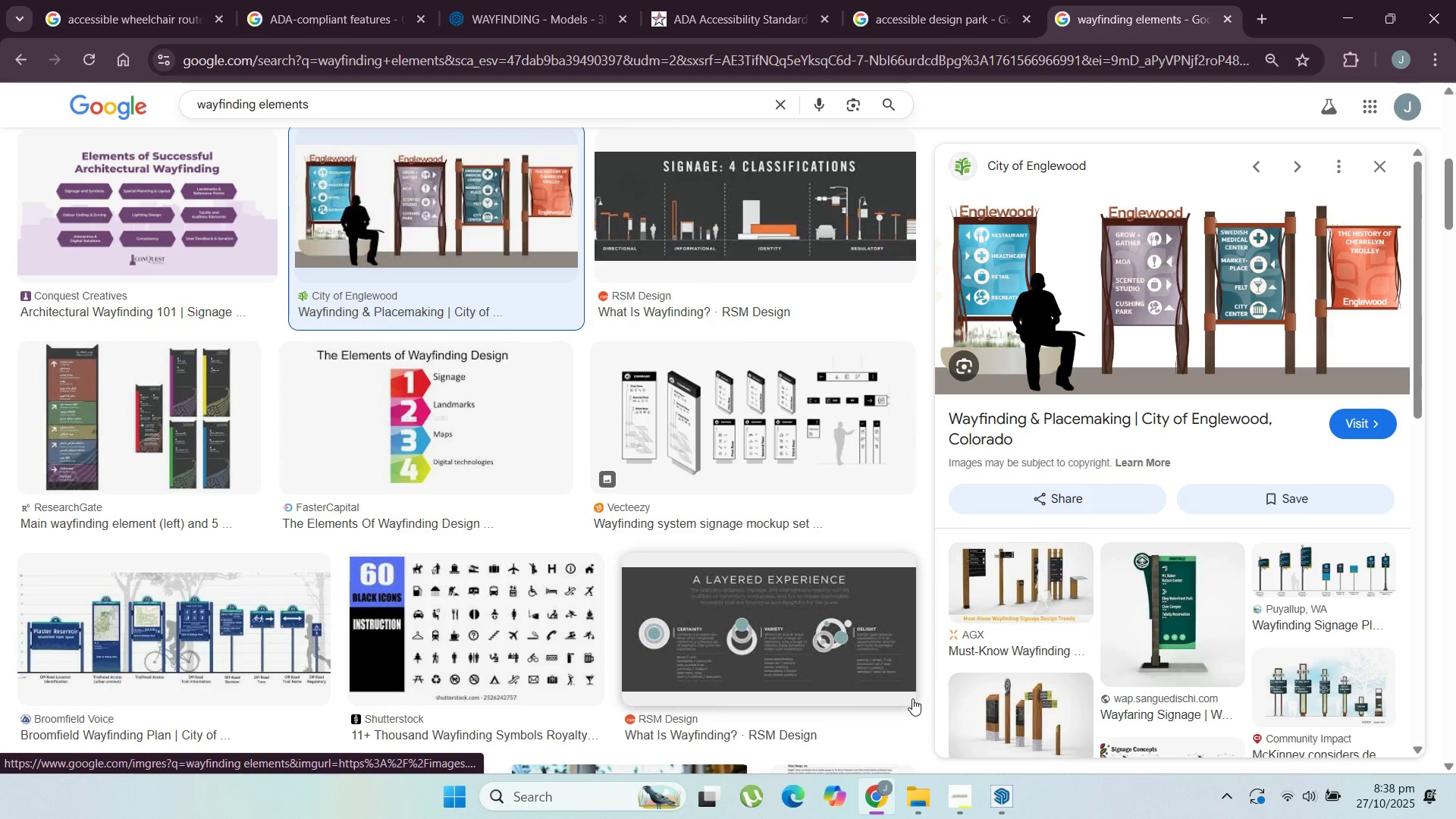 
left_click([961, 795])